 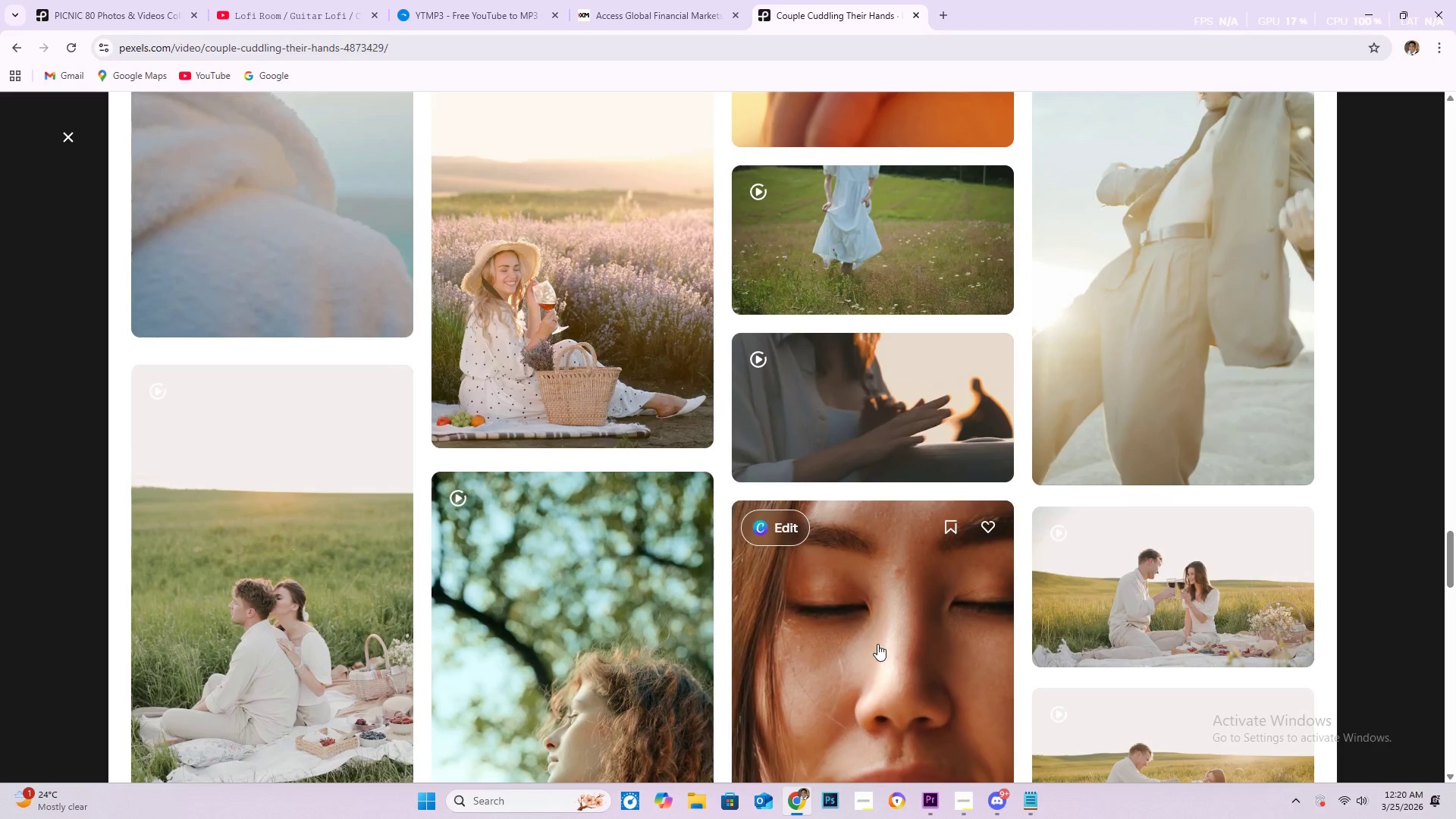 
scroll: coordinate [877, 644], scroll_direction: up, amount: 5.0
 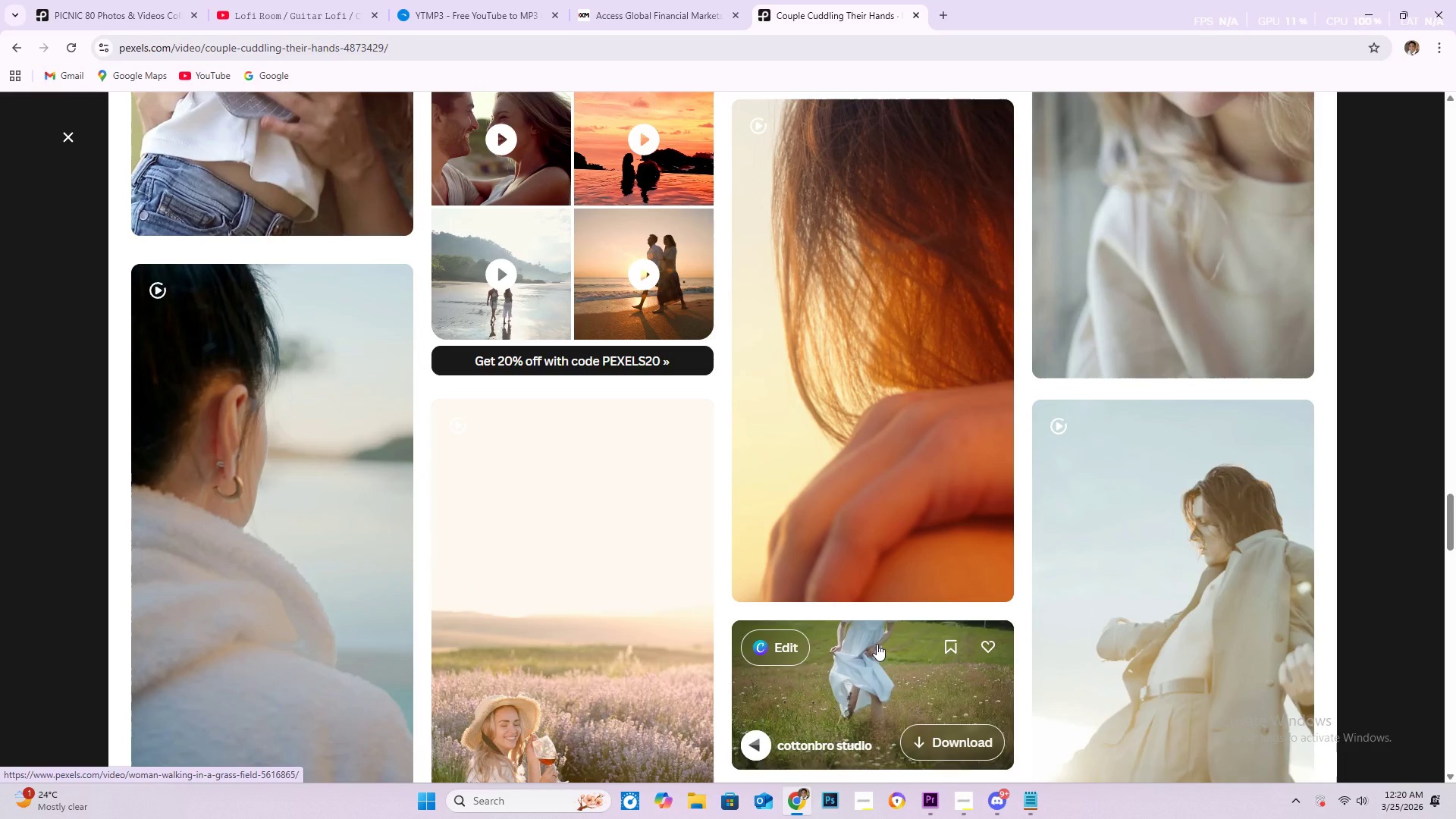 
wait(7.62)
 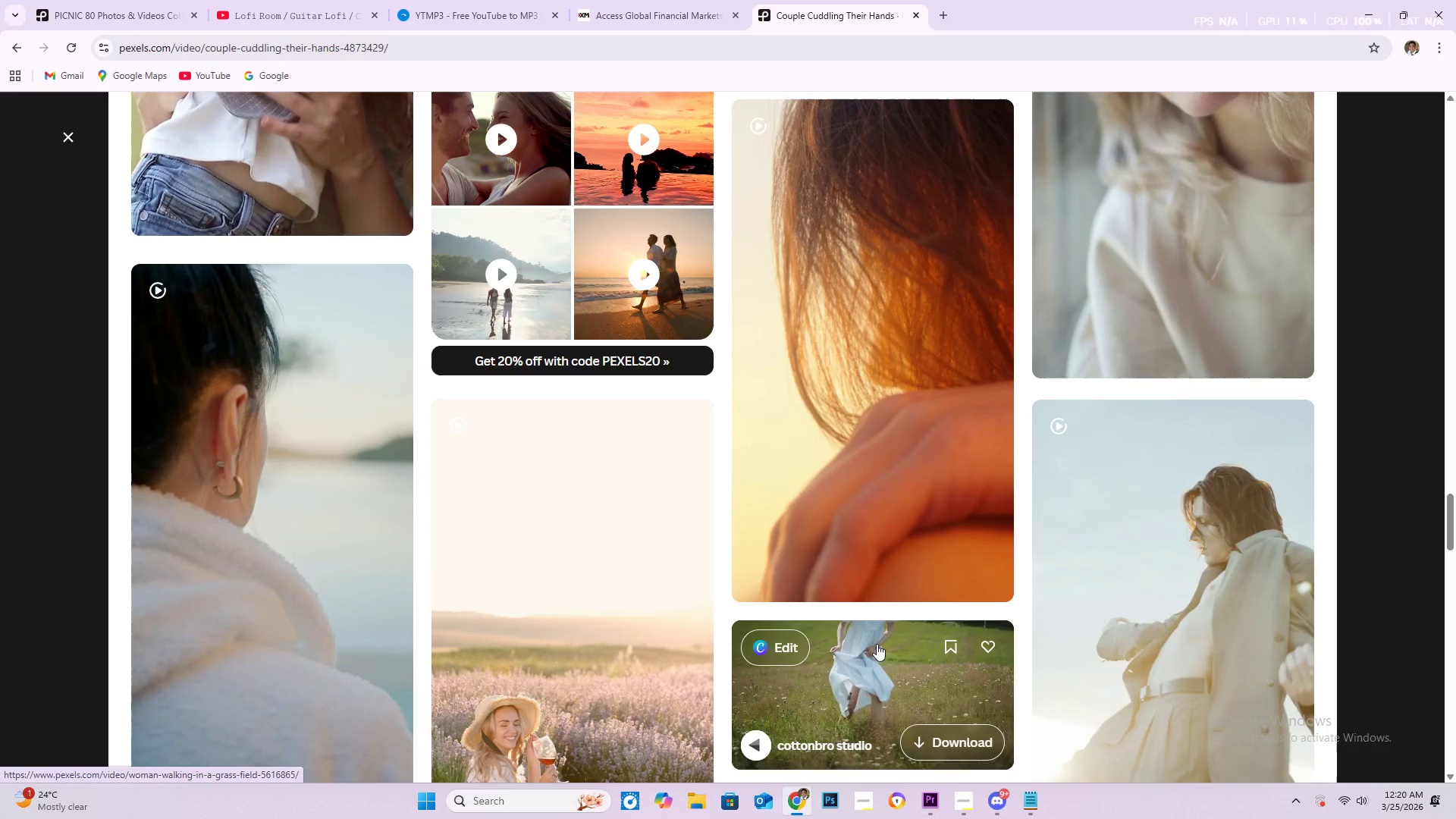 
scroll: coordinate [875, 643], scroll_direction: up, amount: 1.0
 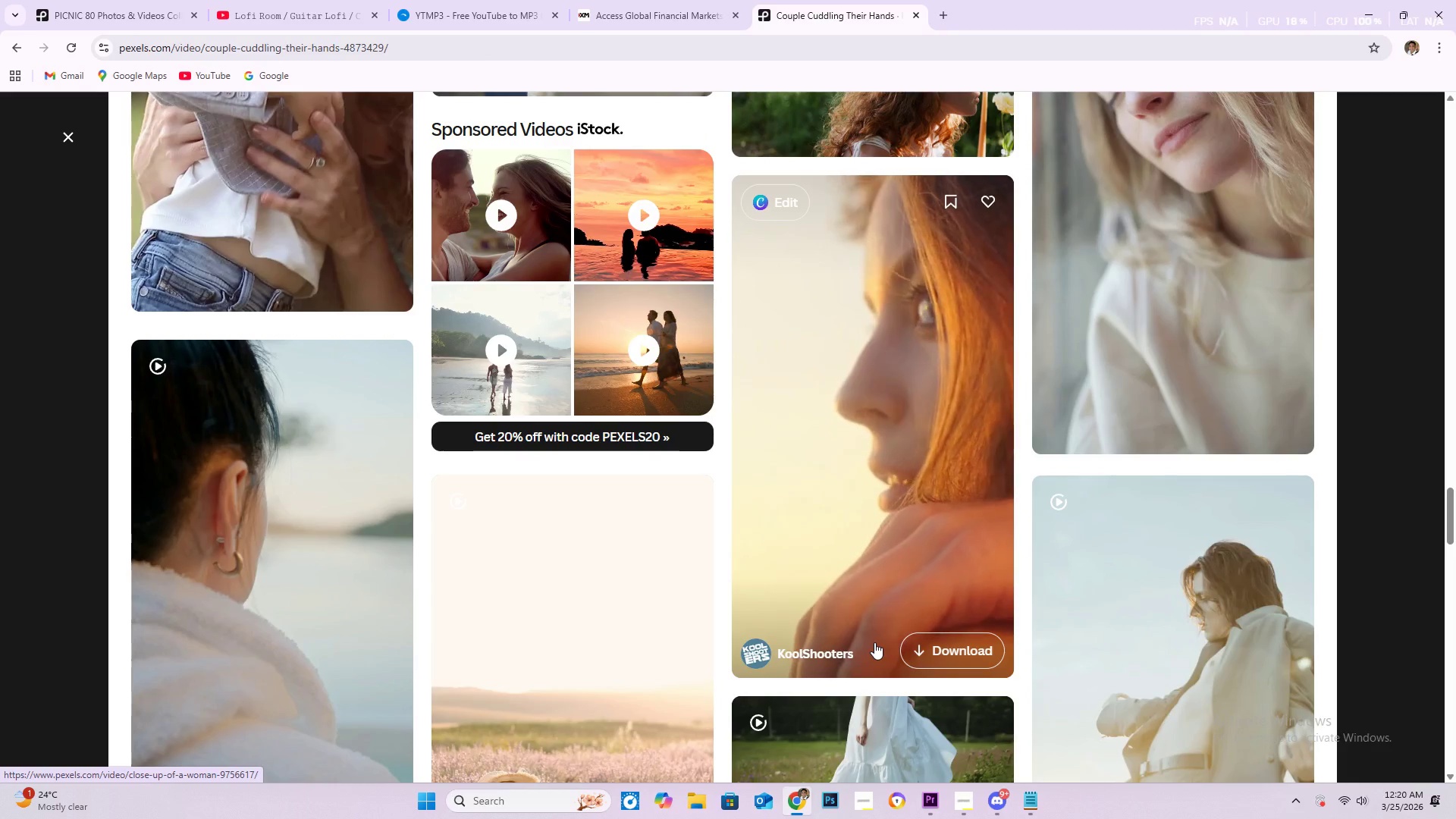 
wait(5.03)
 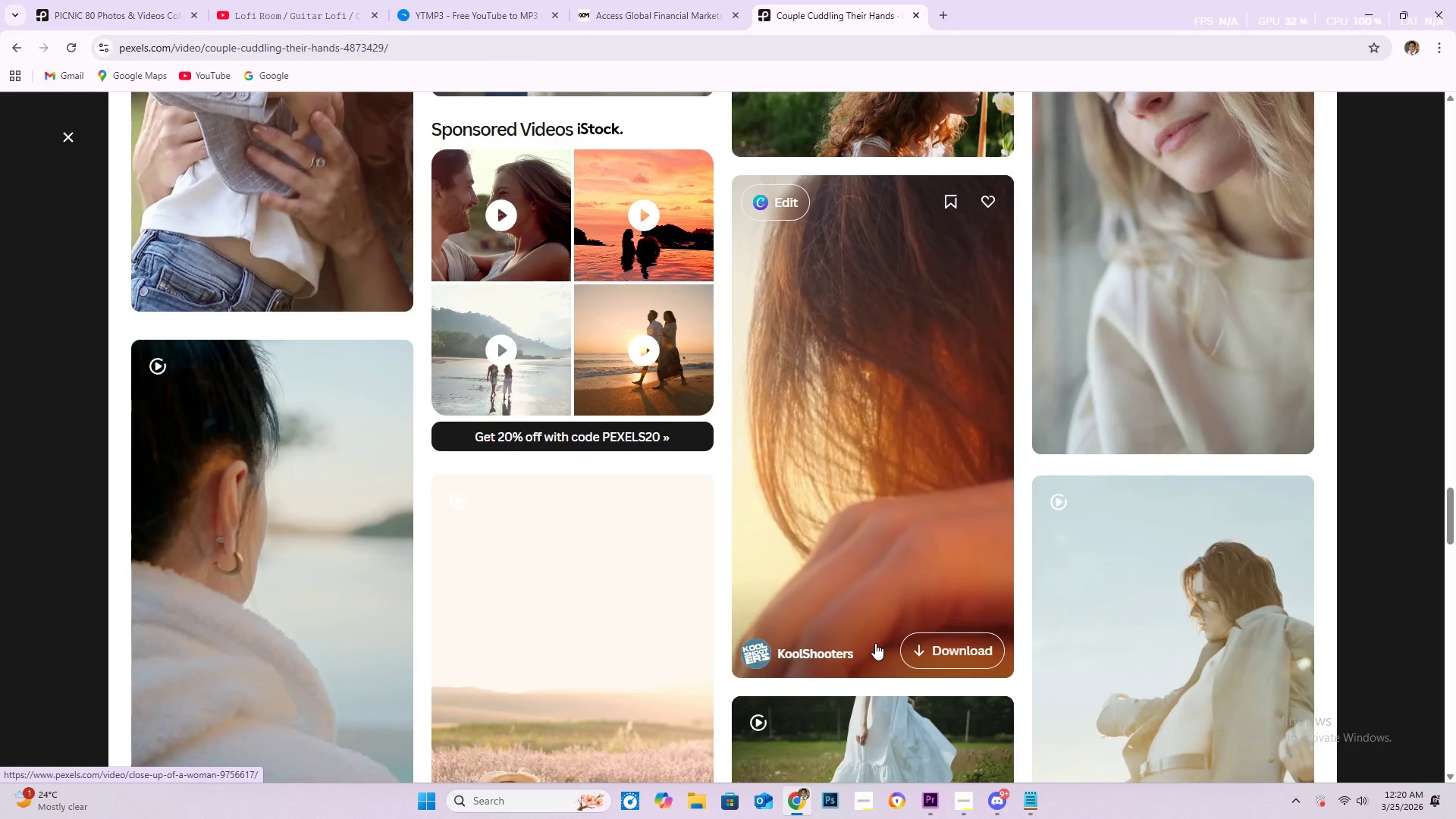 
scroll: coordinate [872, 642], scroll_direction: down, amount: 4.0
 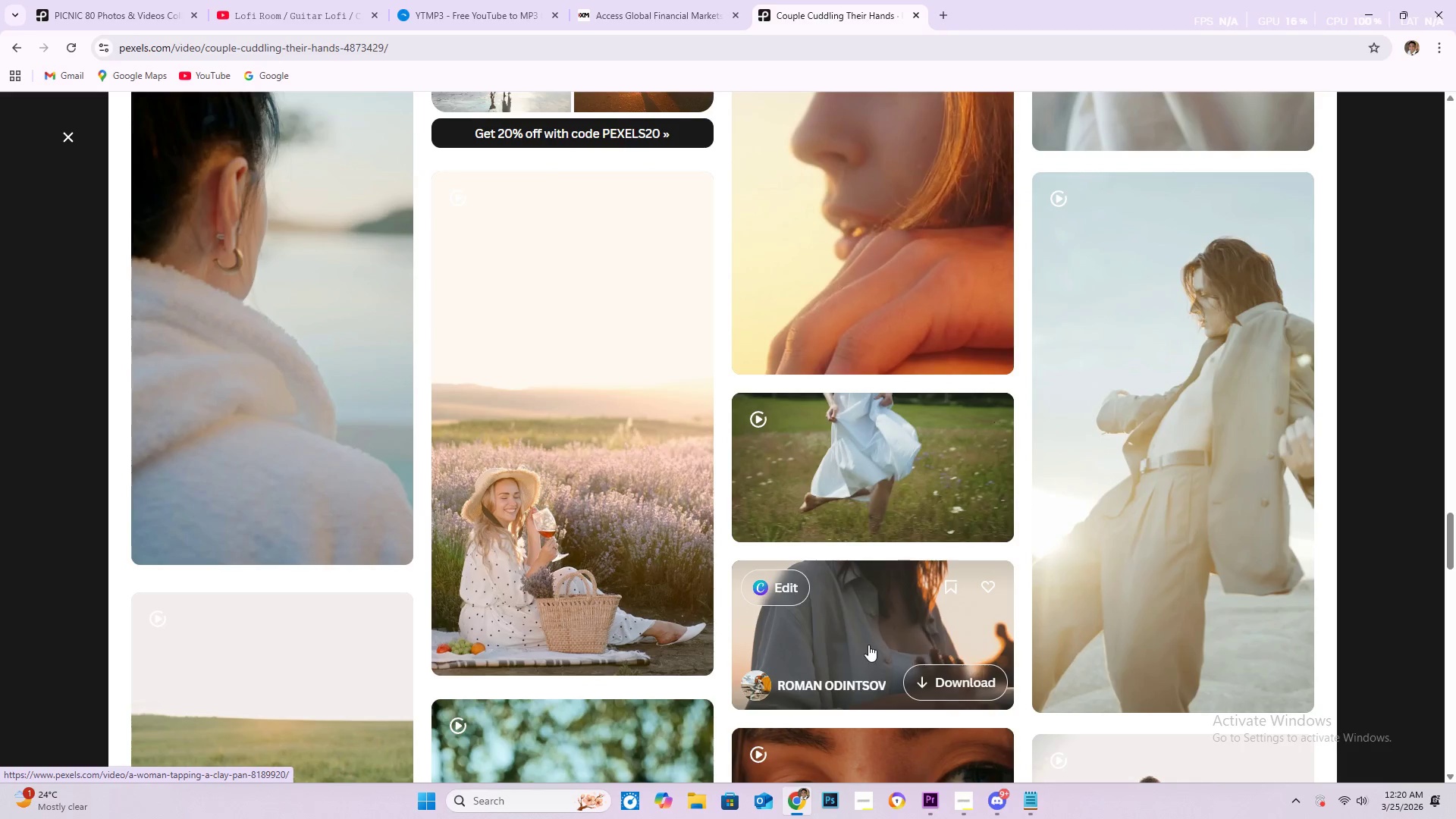 
wait(8.76)
 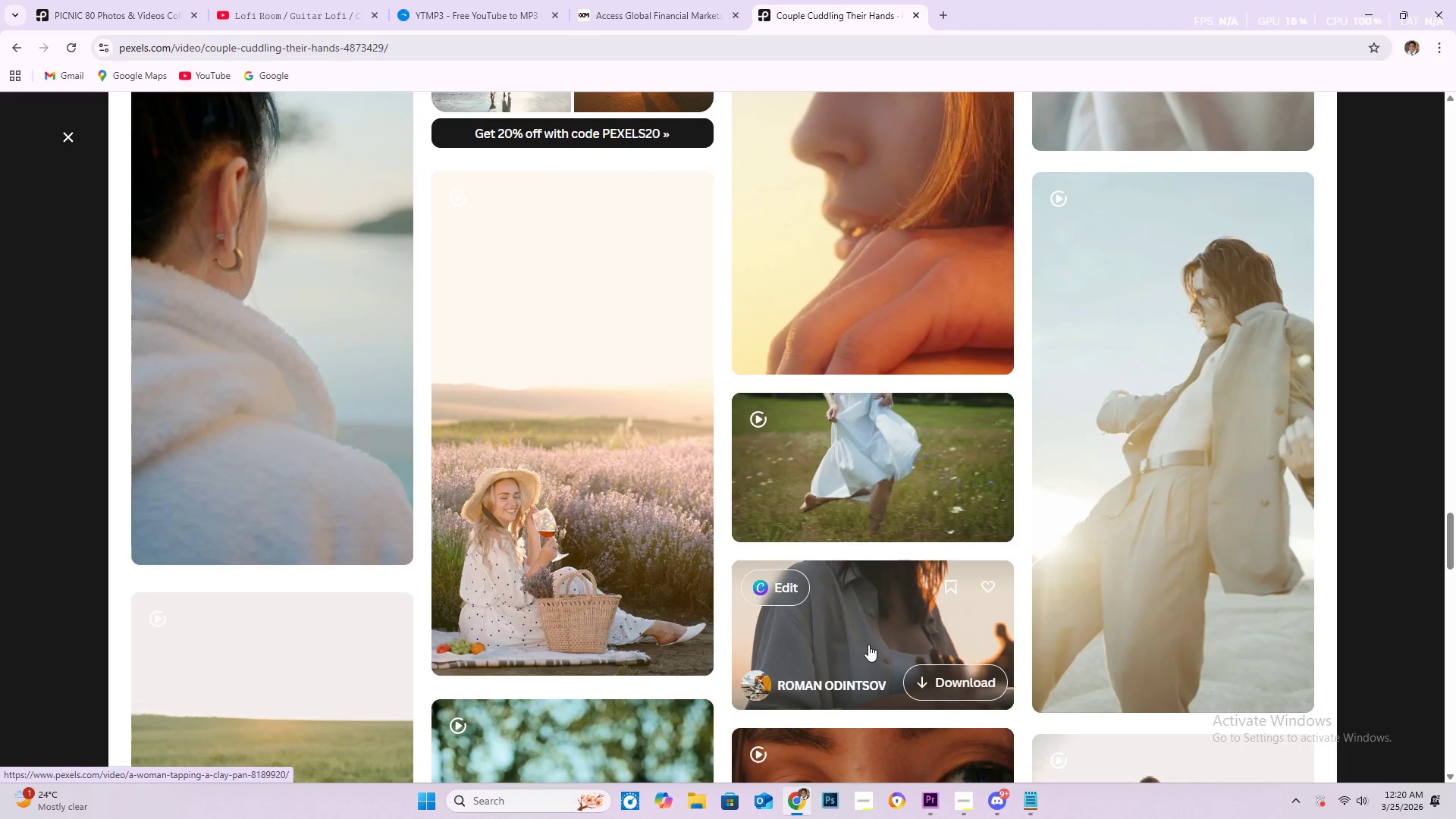 
scroll: coordinate [841, 702], scroll_direction: down, amount: 9.0
 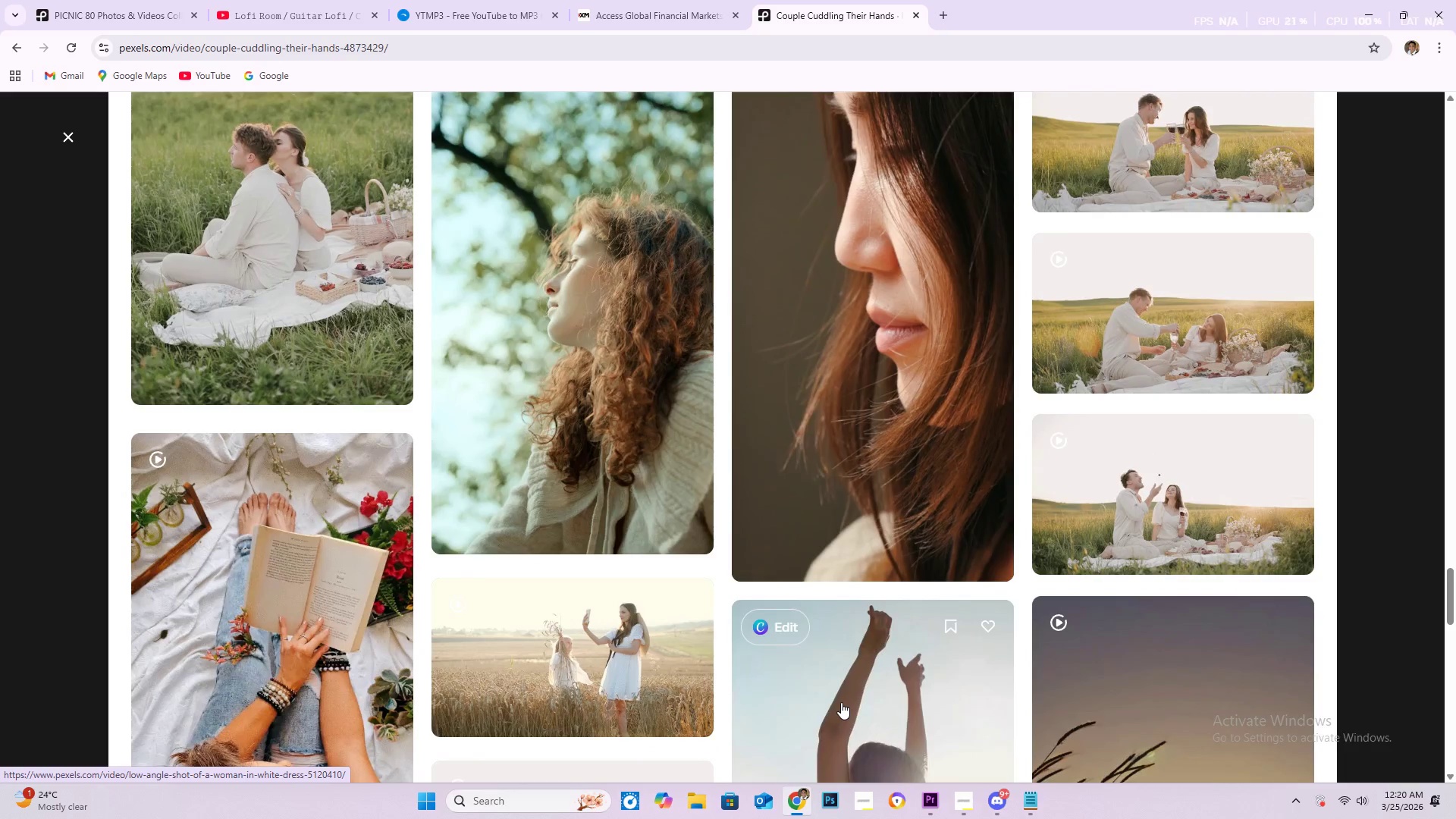 
scroll: coordinate [835, 708], scroll_direction: down, amount: 22.0
 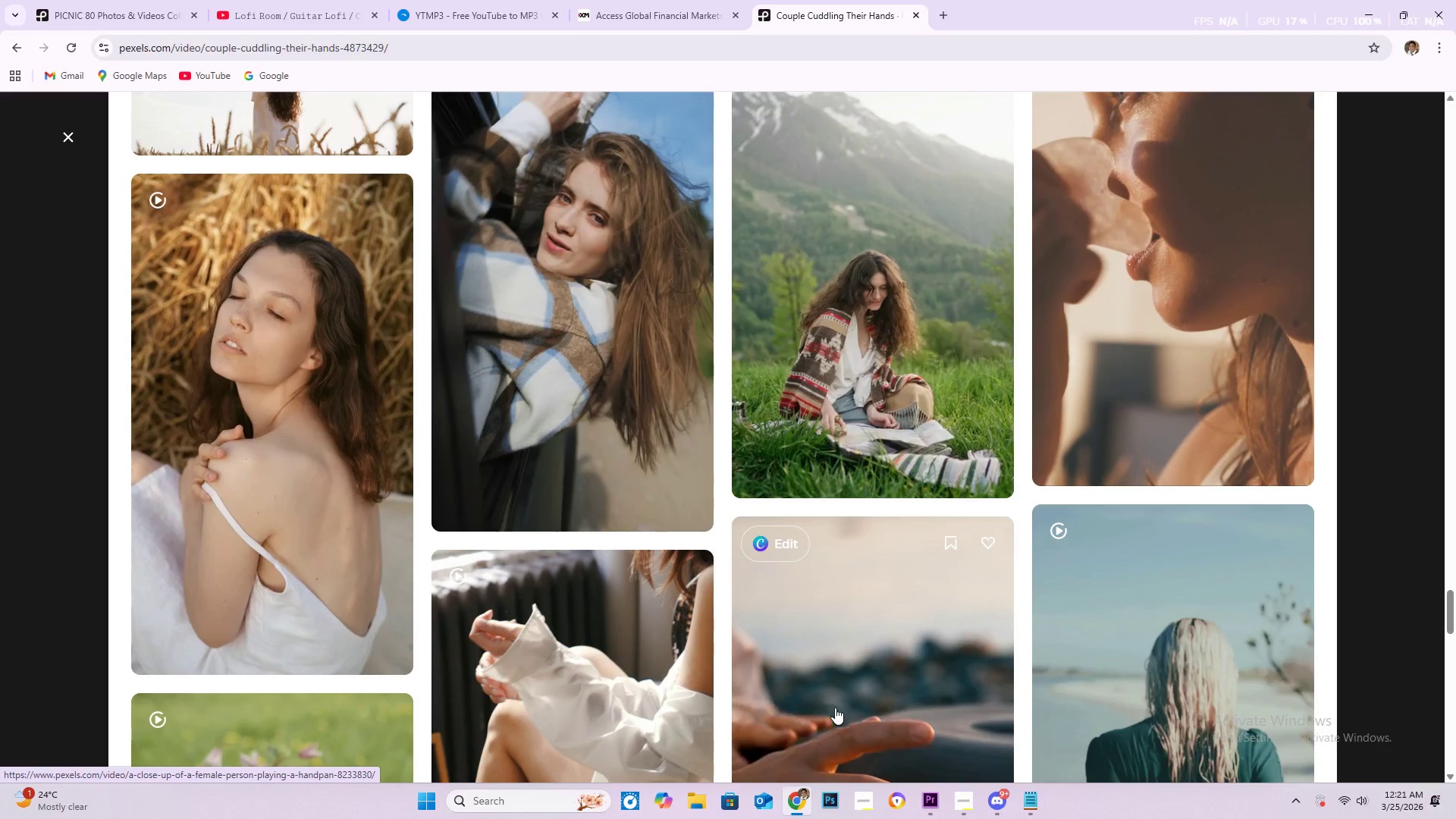 
scroll: coordinate [830, 706], scroll_direction: up, amount: 4.0
 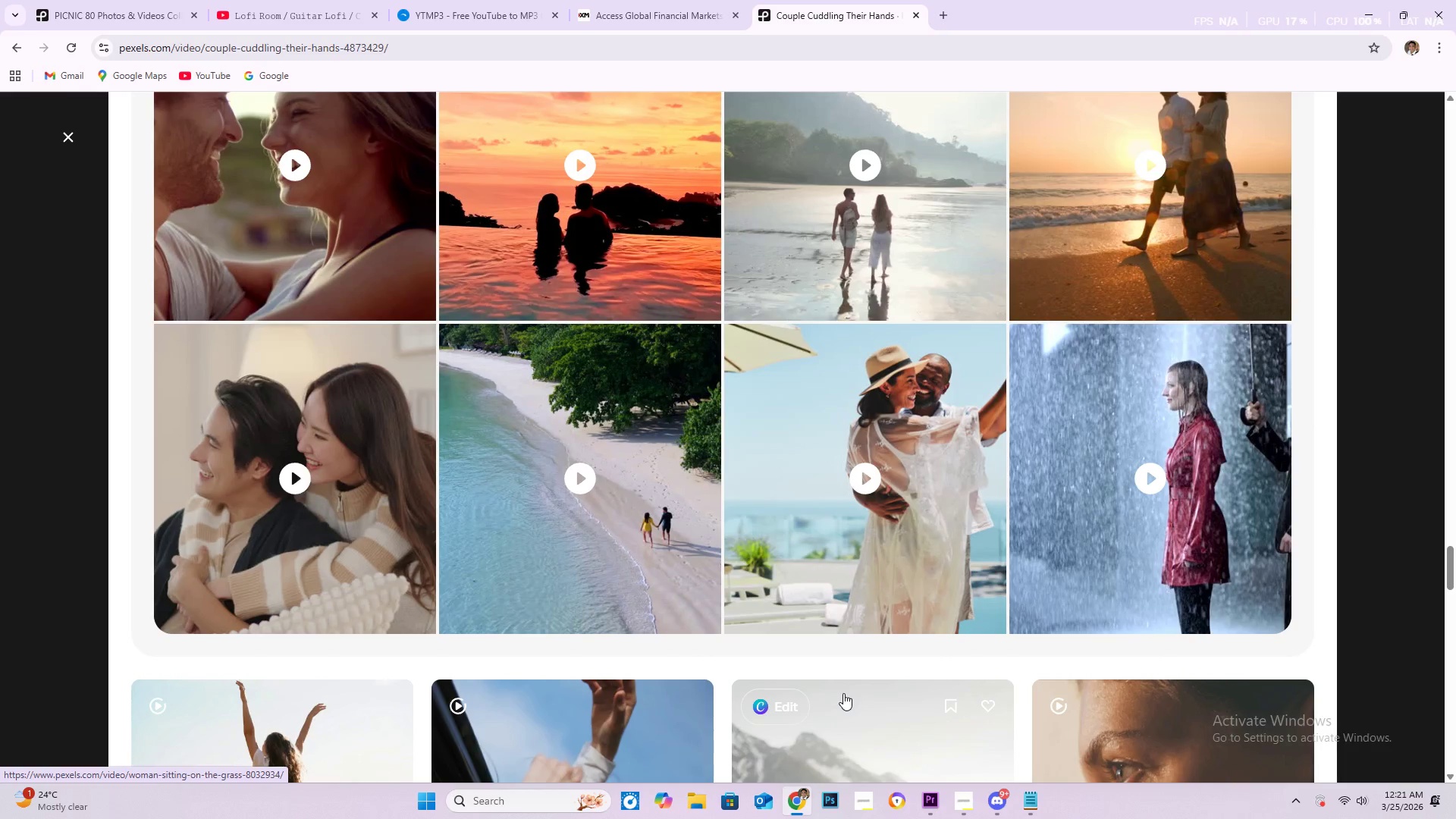 
wait(9.79)
 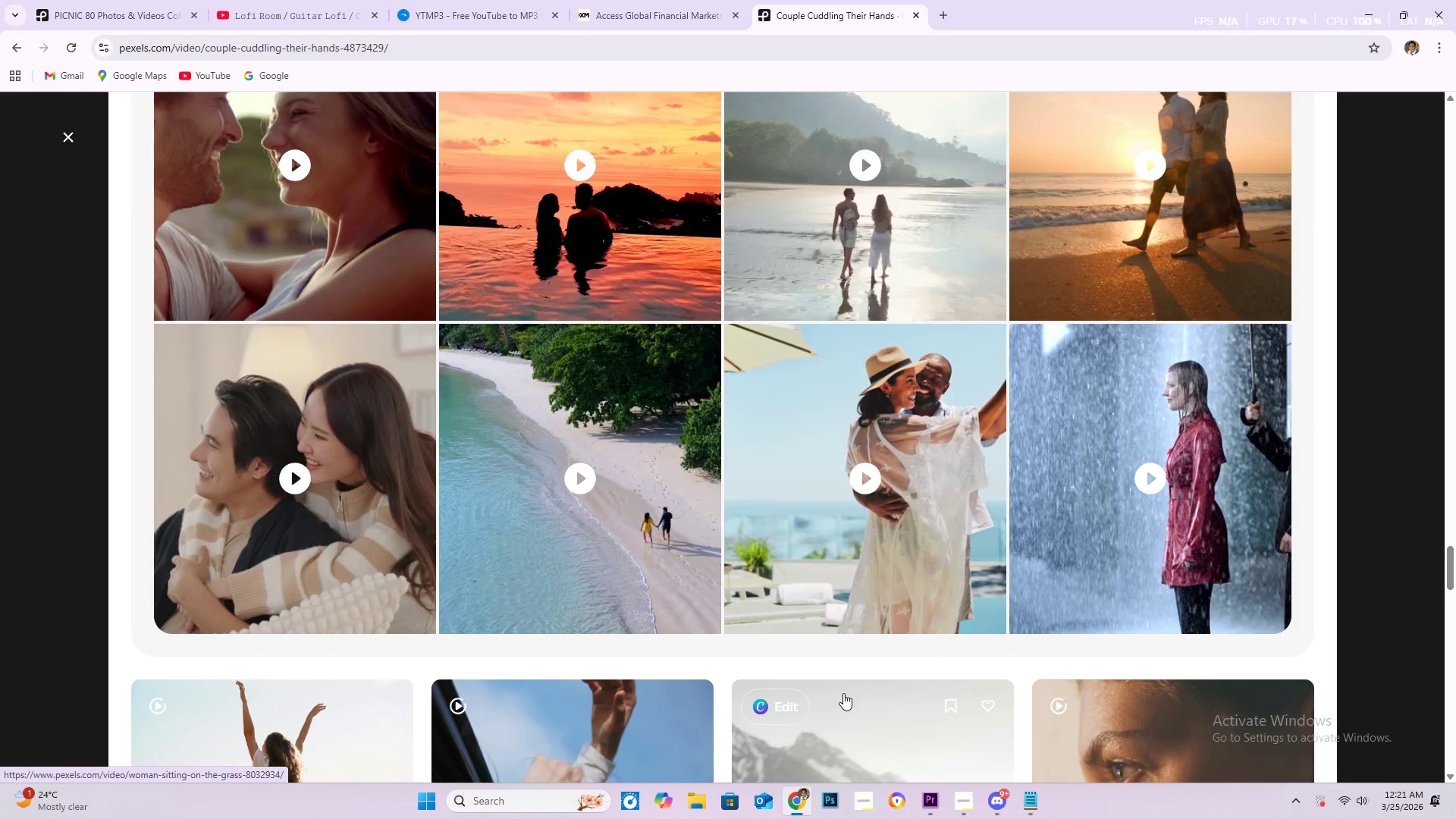 
scroll: coordinate [1062, 569], scroll_direction: down, amount: 11.0
 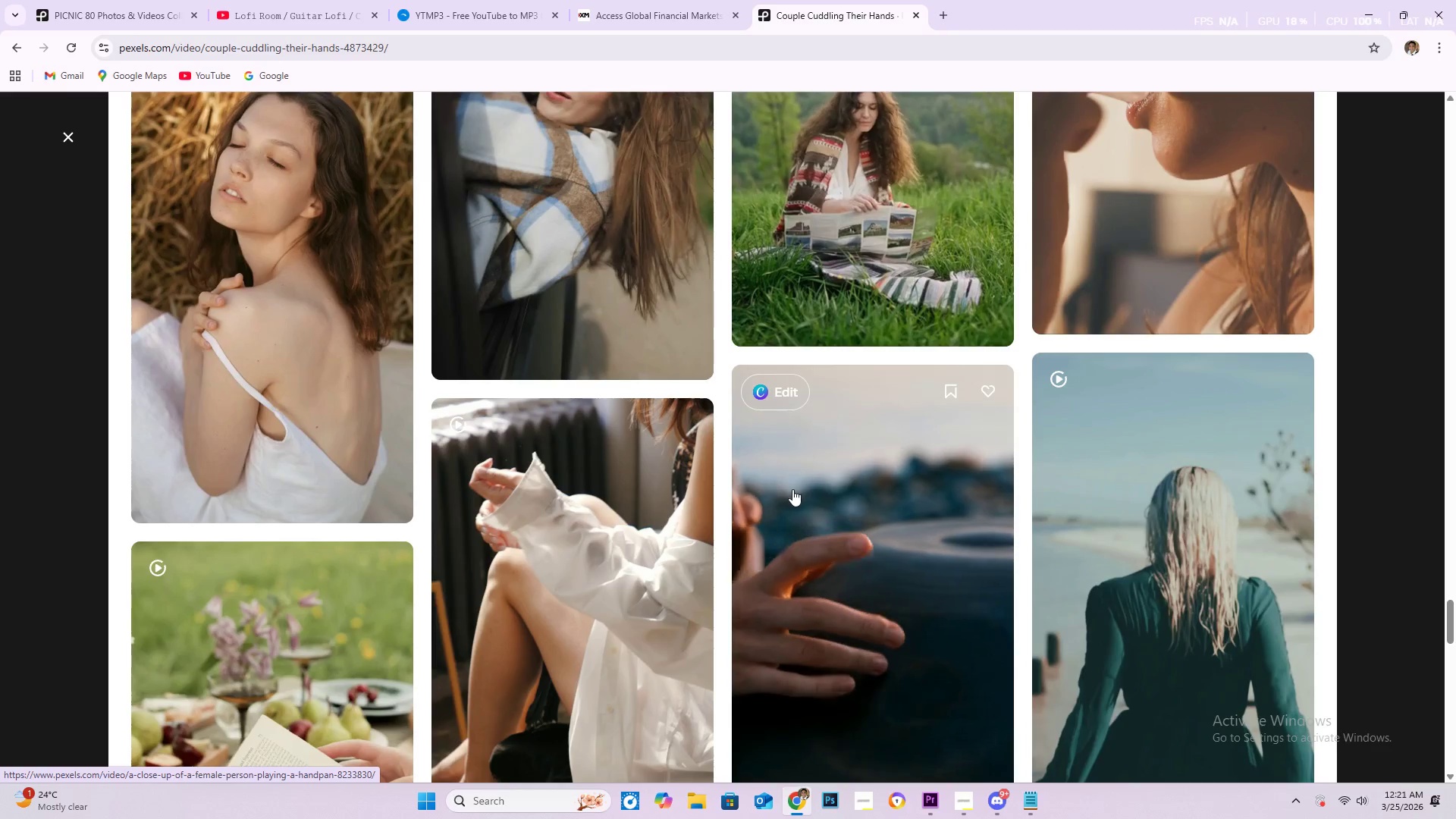 
wait(23.01)
 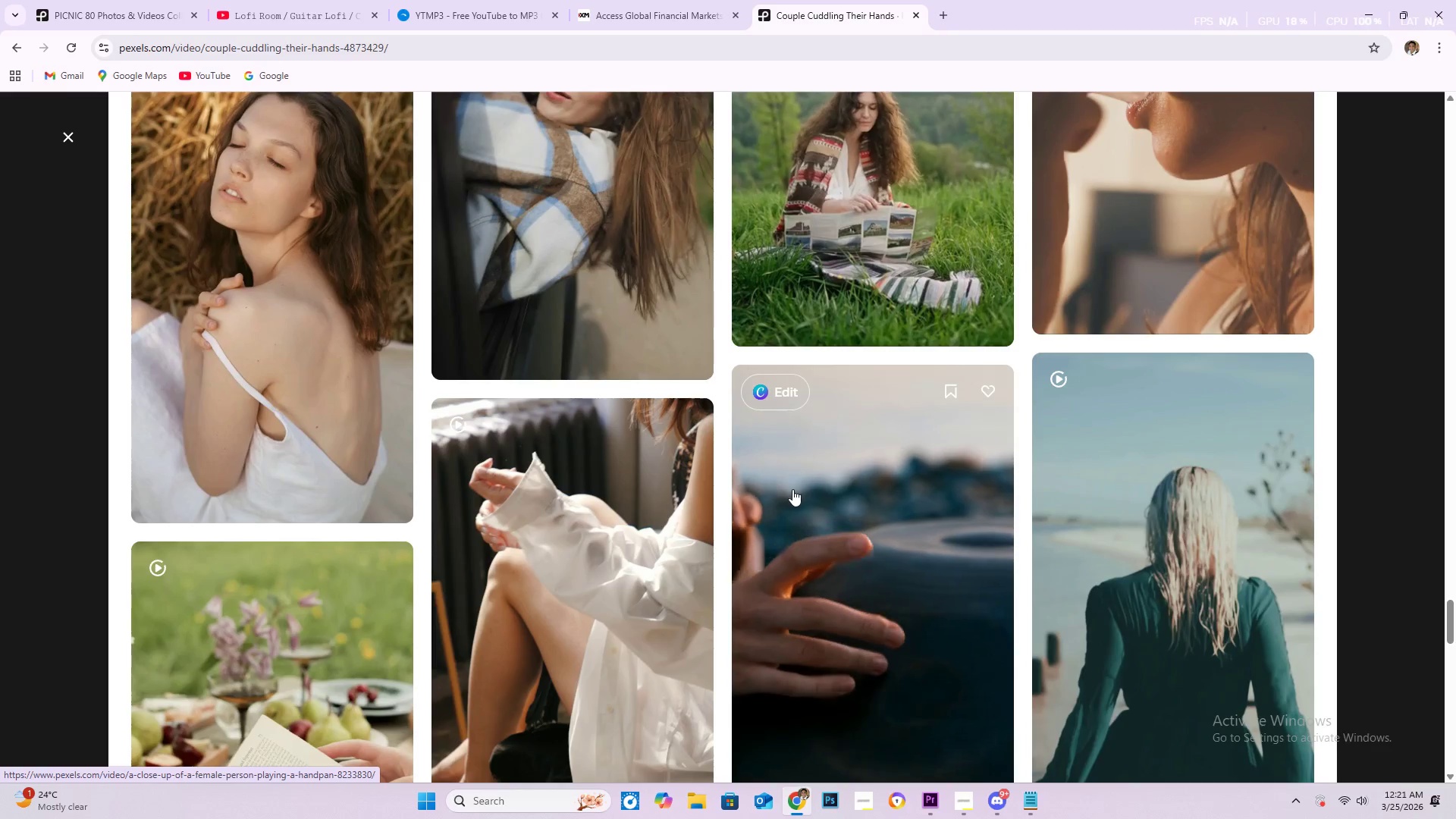 
scroll: coordinate [763, 517], scroll_direction: down, amount: 5.0
 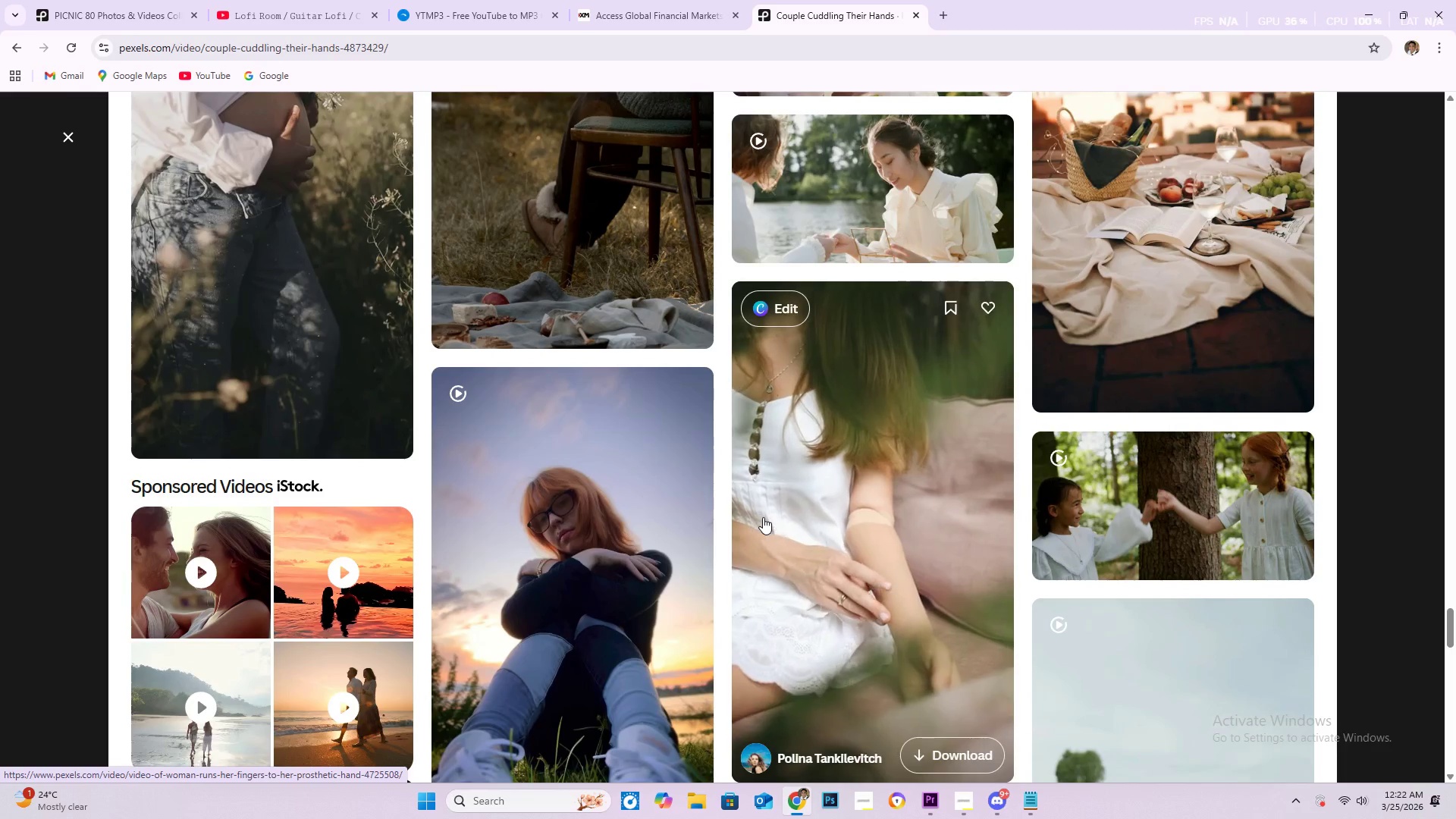 
scroll: coordinate [763, 517], scroll_direction: down, amount: 1.0
 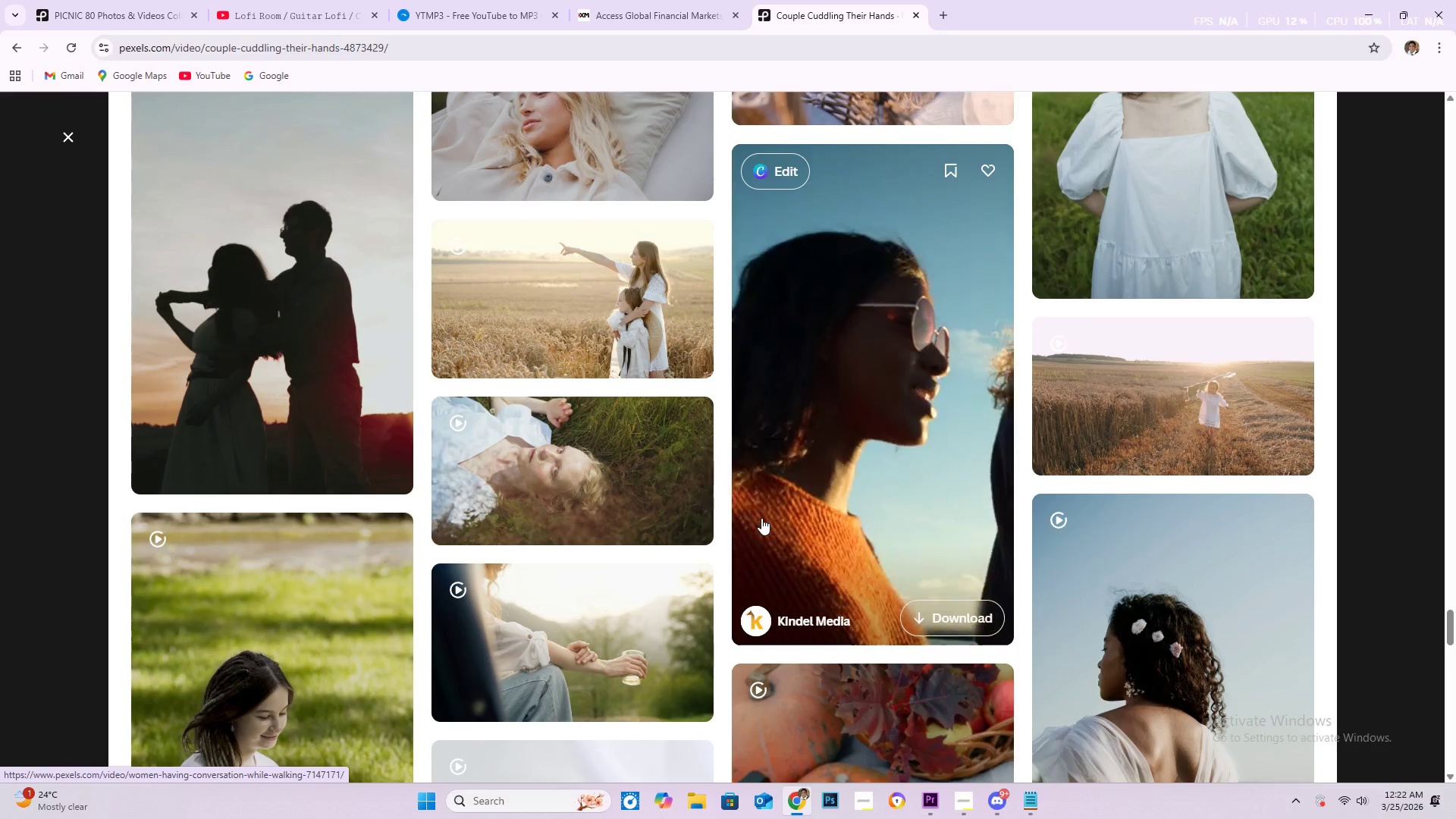 
wait(7.83)
 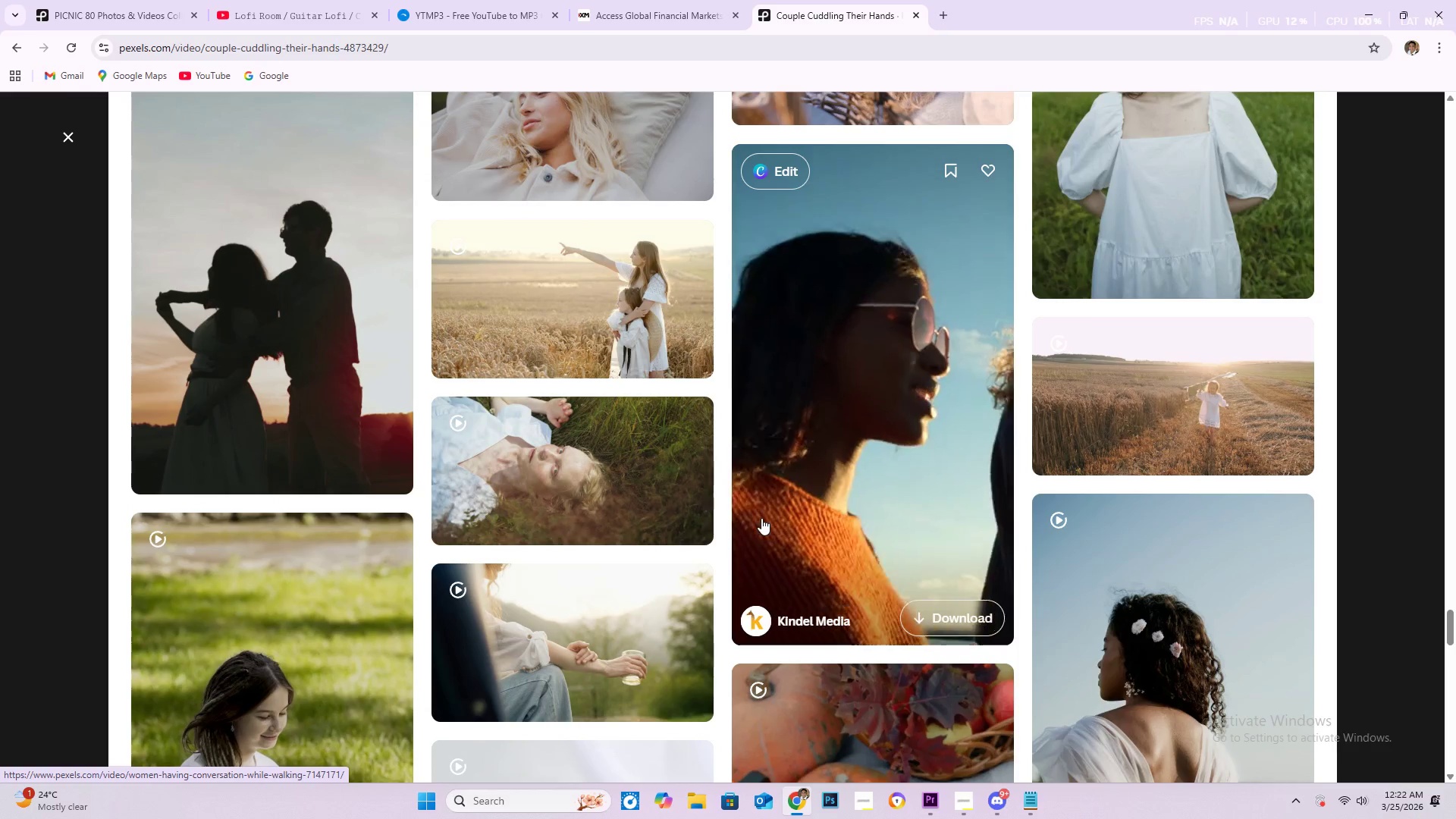 
scroll: coordinate [649, 467], scroll_direction: down, amount: 18.0
 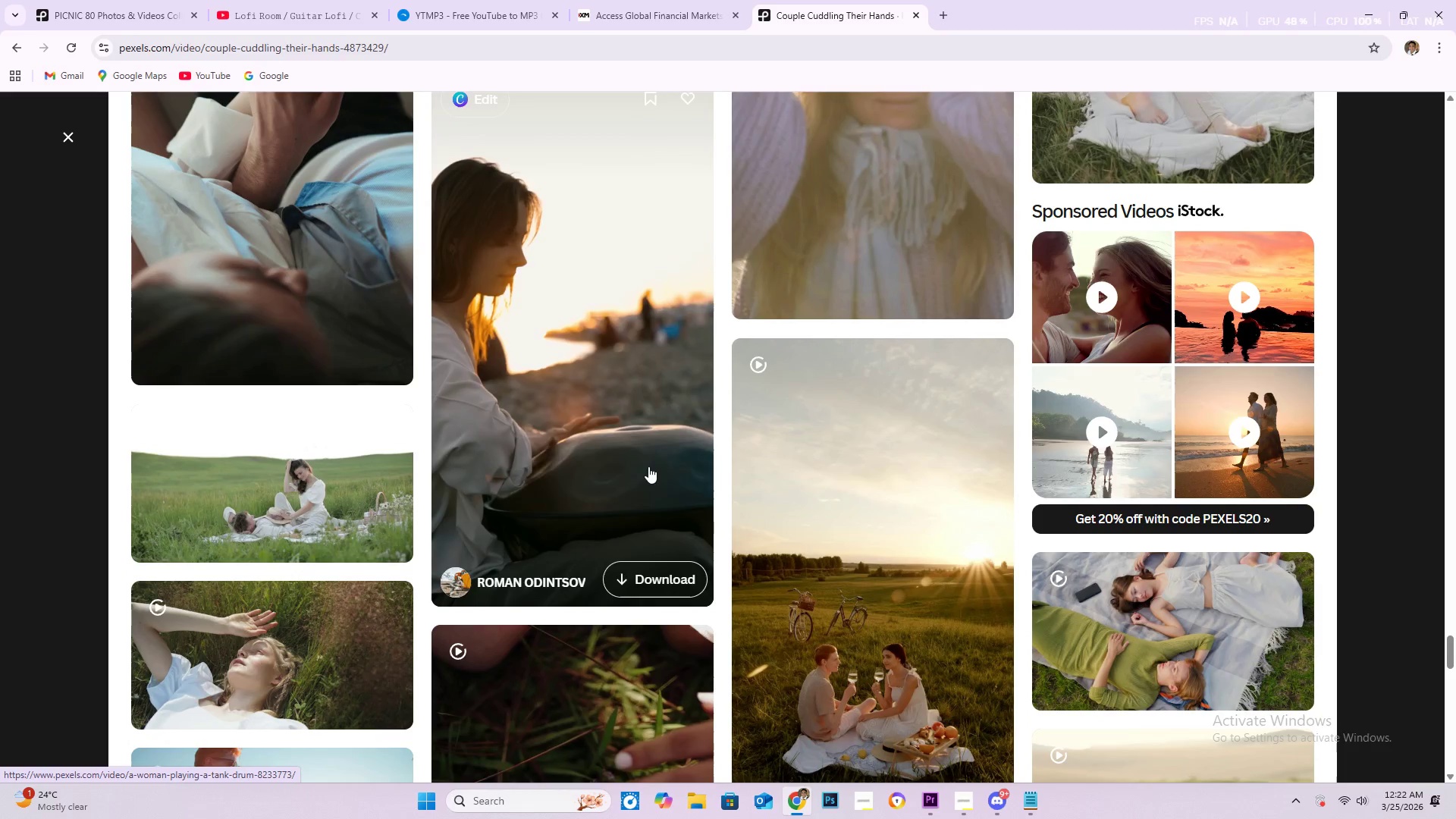 
scroll: coordinate [692, 504], scroll_direction: down, amount: 32.0
 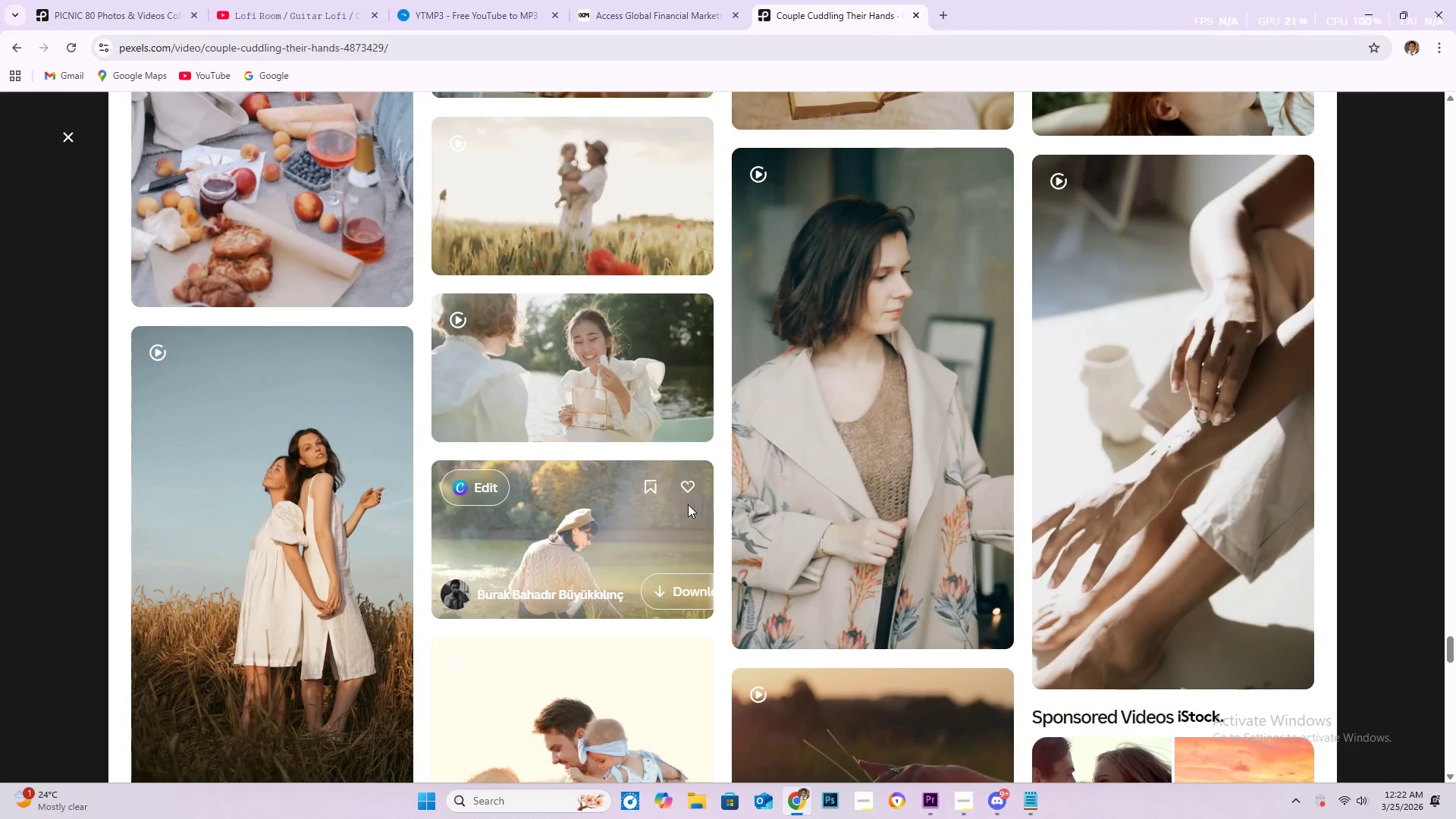 
wait(8.77)
 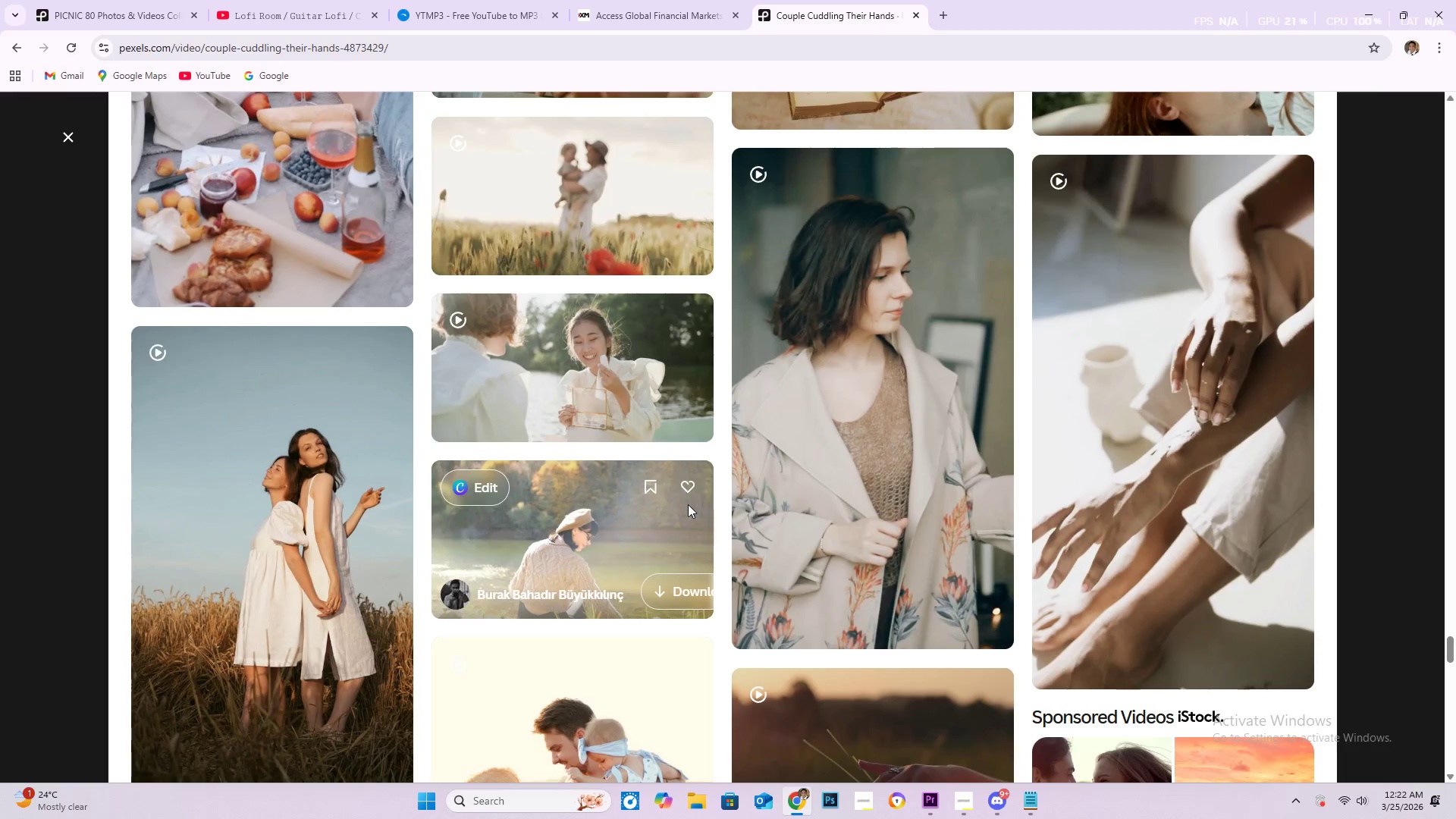 
scroll: coordinate [676, 482], scroll_direction: down, amount: 11.0
 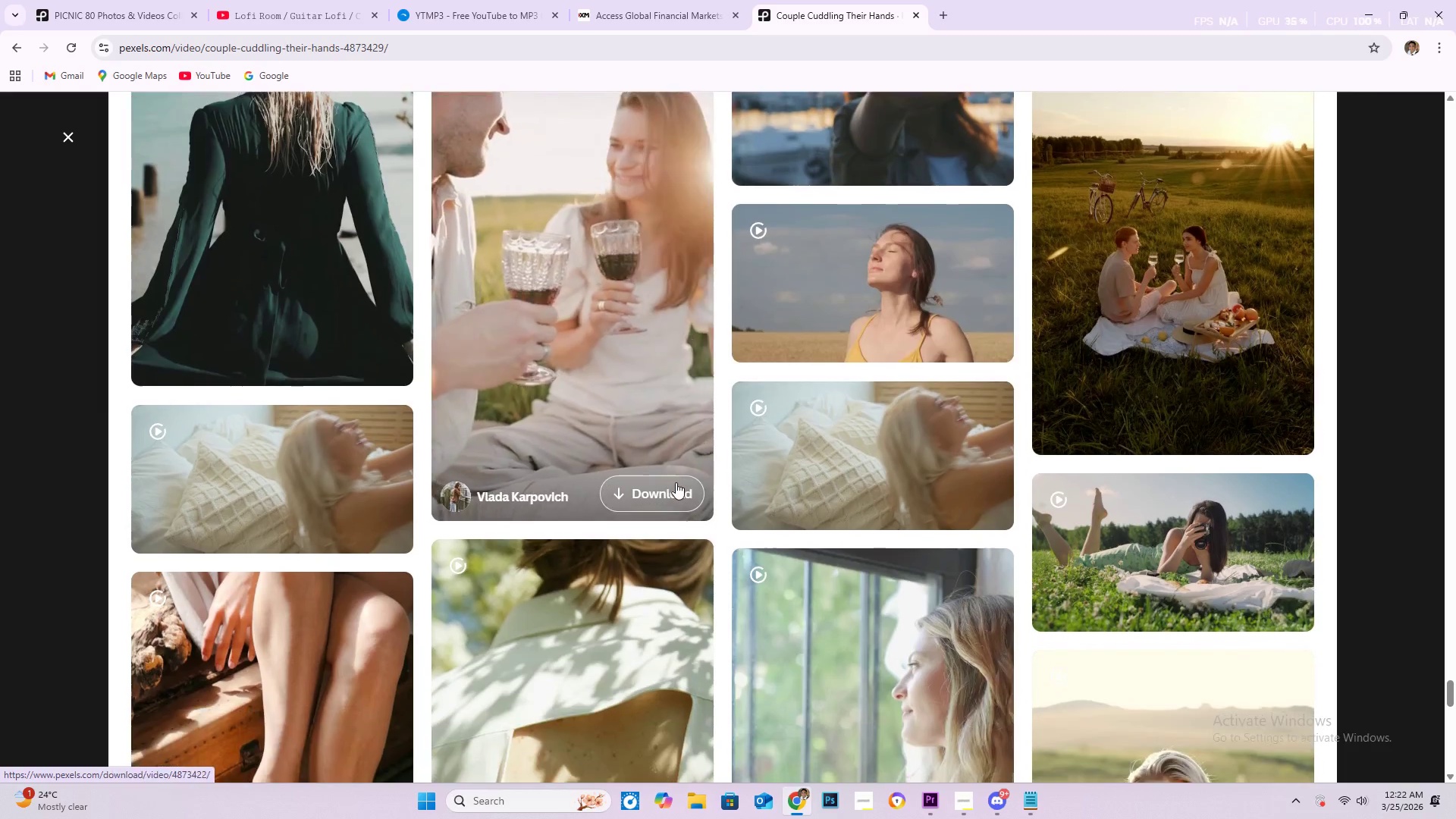 
scroll: coordinate [707, 479], scroll_direction: down, amount: 6.0
 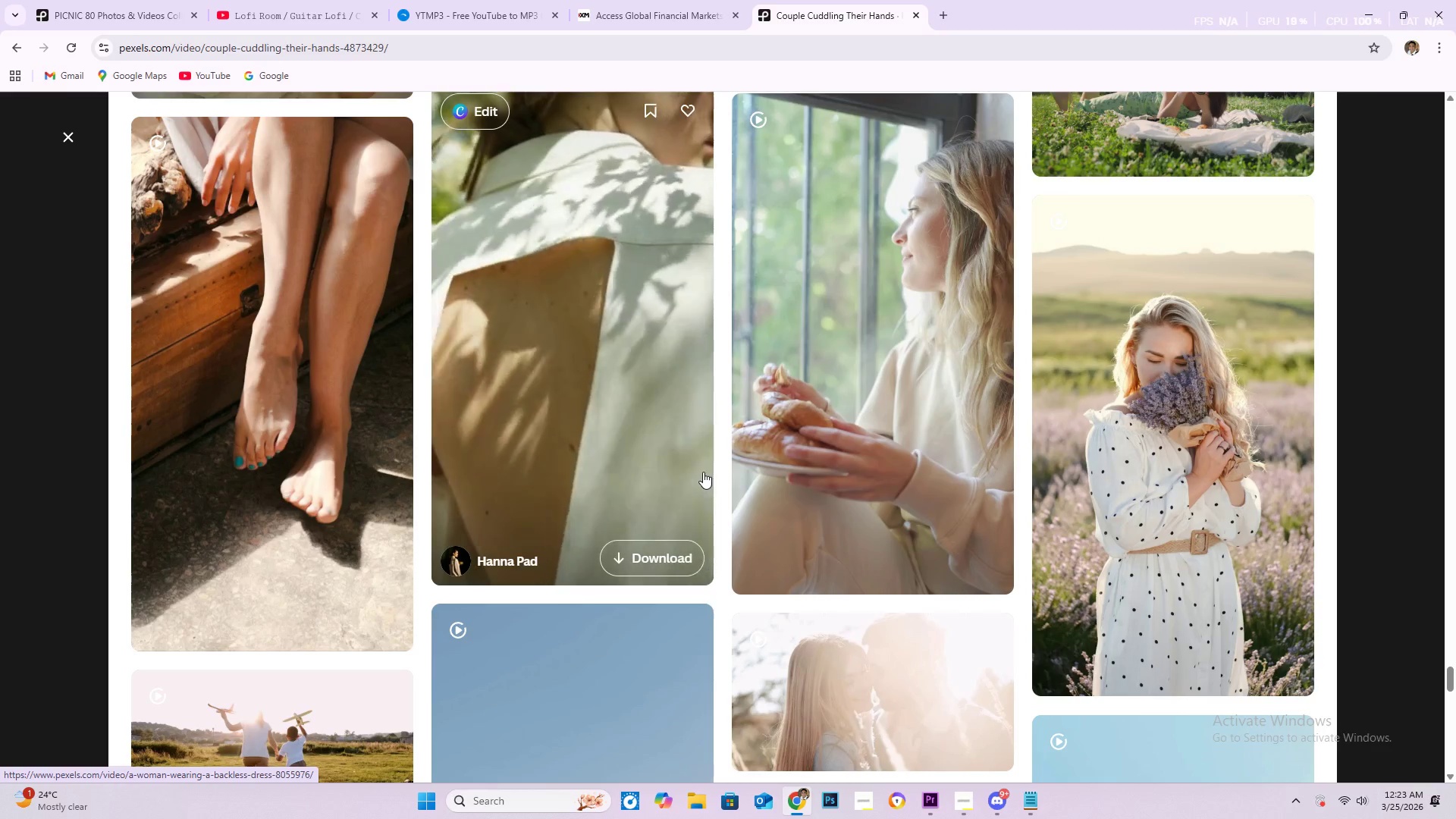 
wait(63.16)
 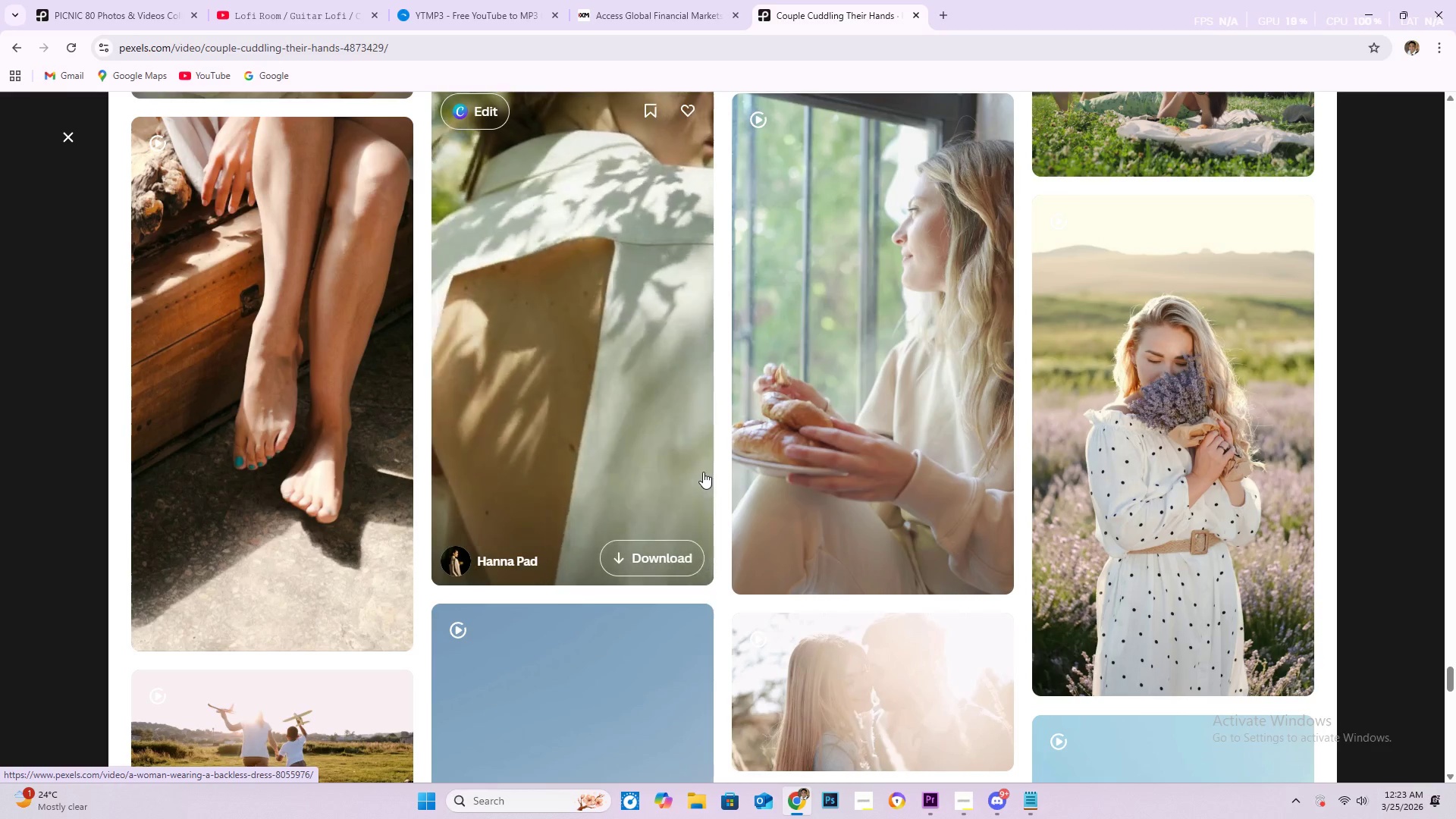 
scroll: coordinate [632, 444], scroll_direction: down, amount: 15.0
 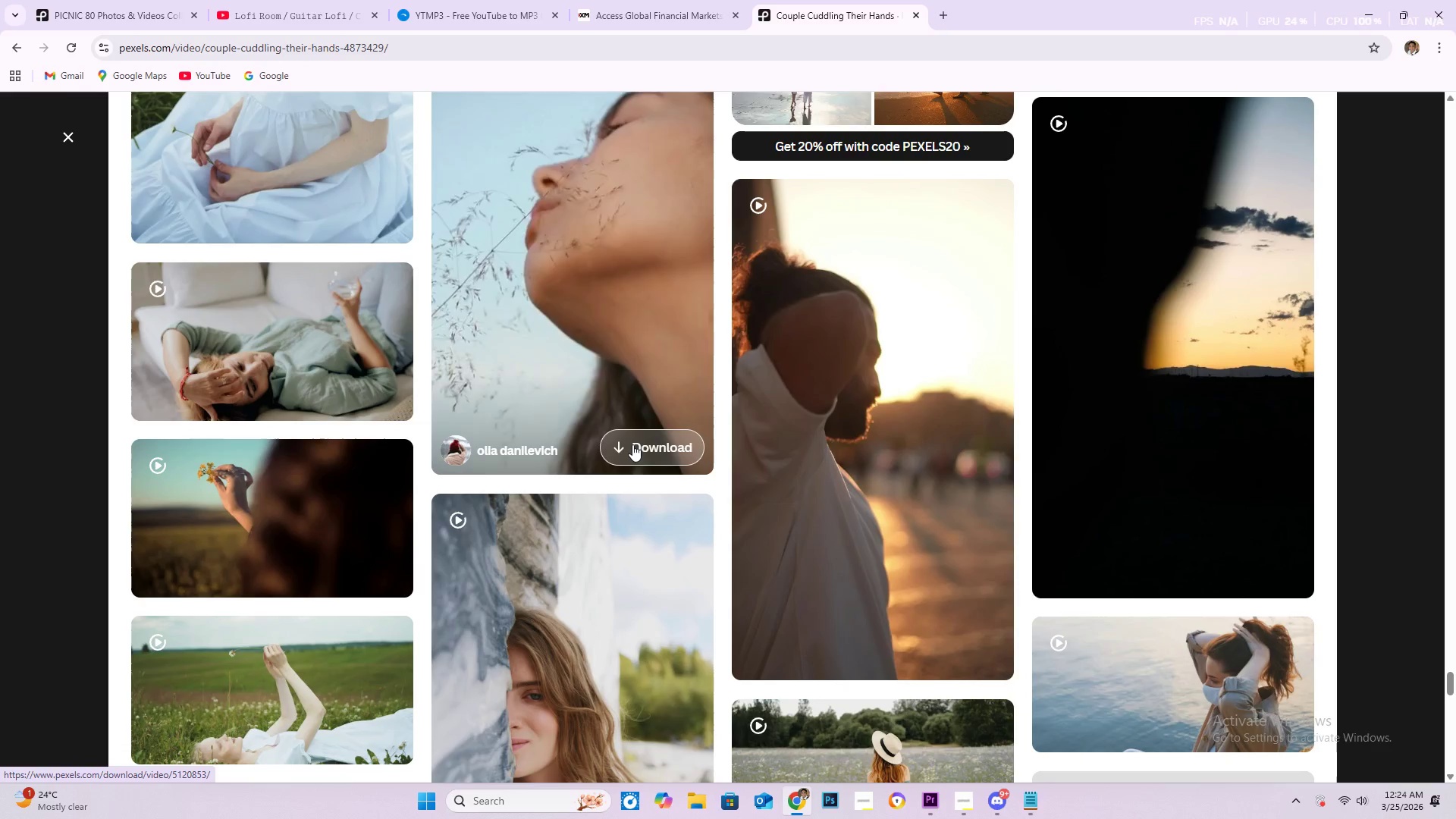 
scroll: coordinate [677, 459], scroll_direction: down, amount: 8.0
 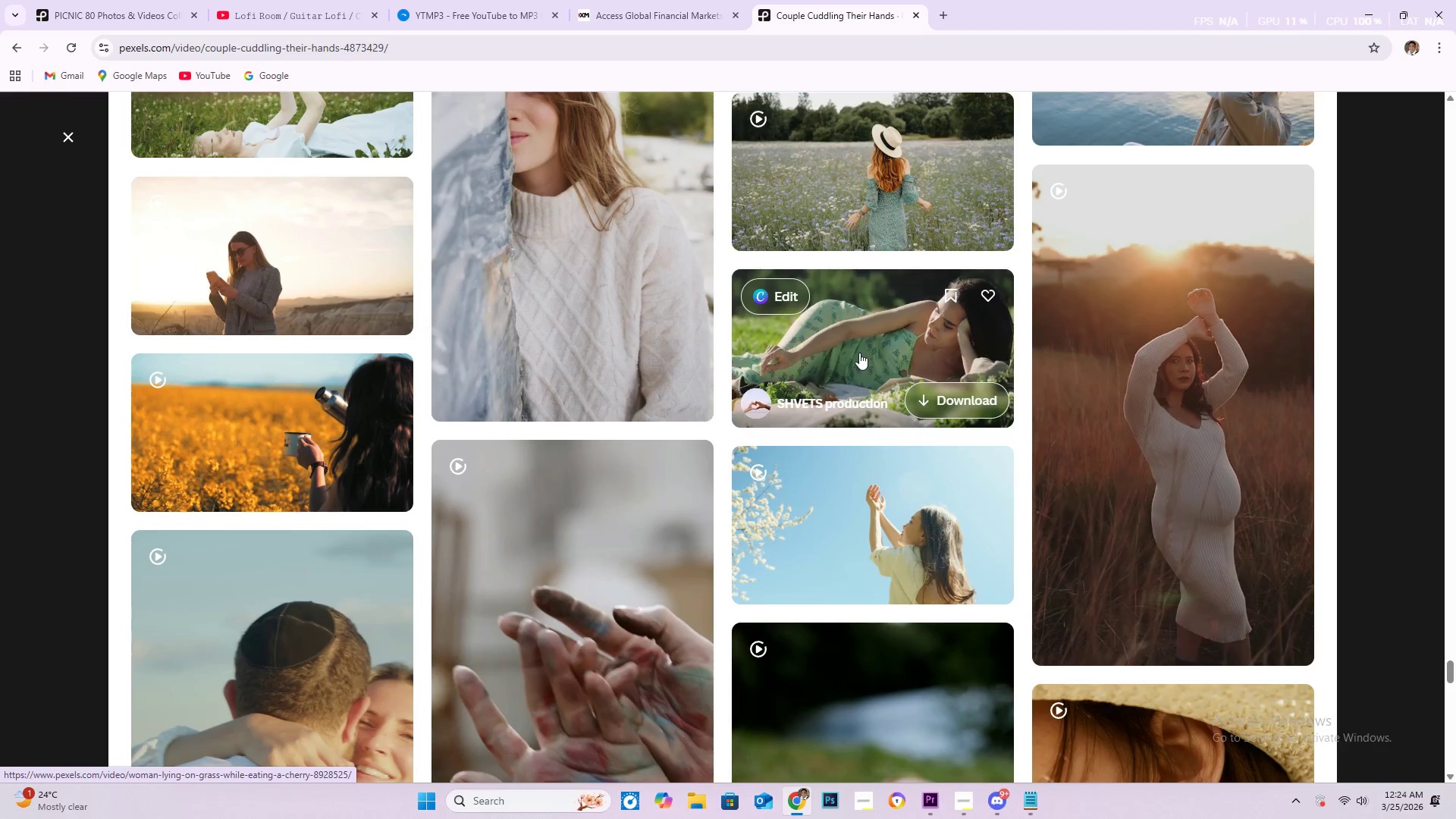 
wait(23.17)
 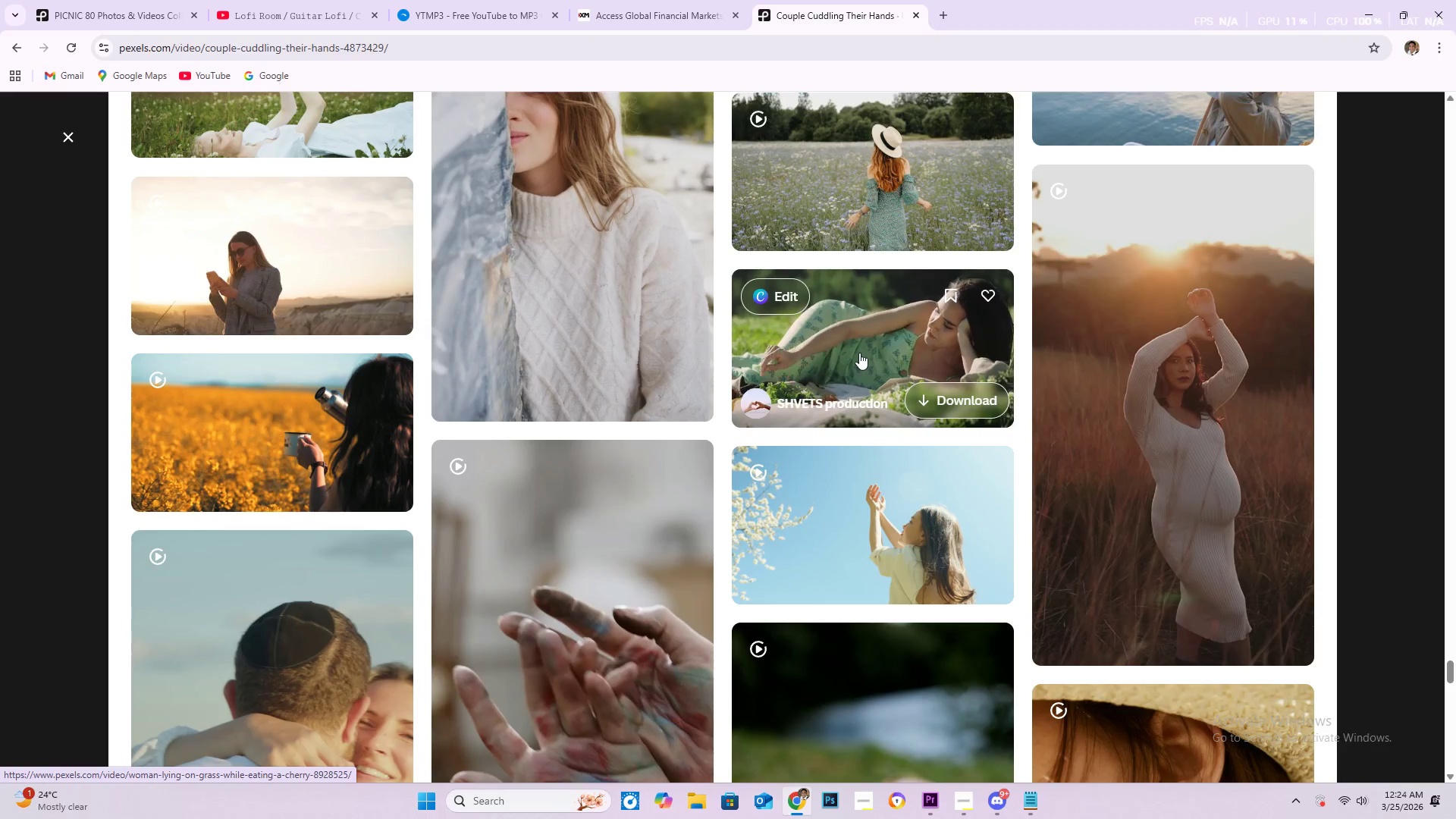 
scroll: coordinate [879, 454], scroll_direction: down, amount: 30.0
 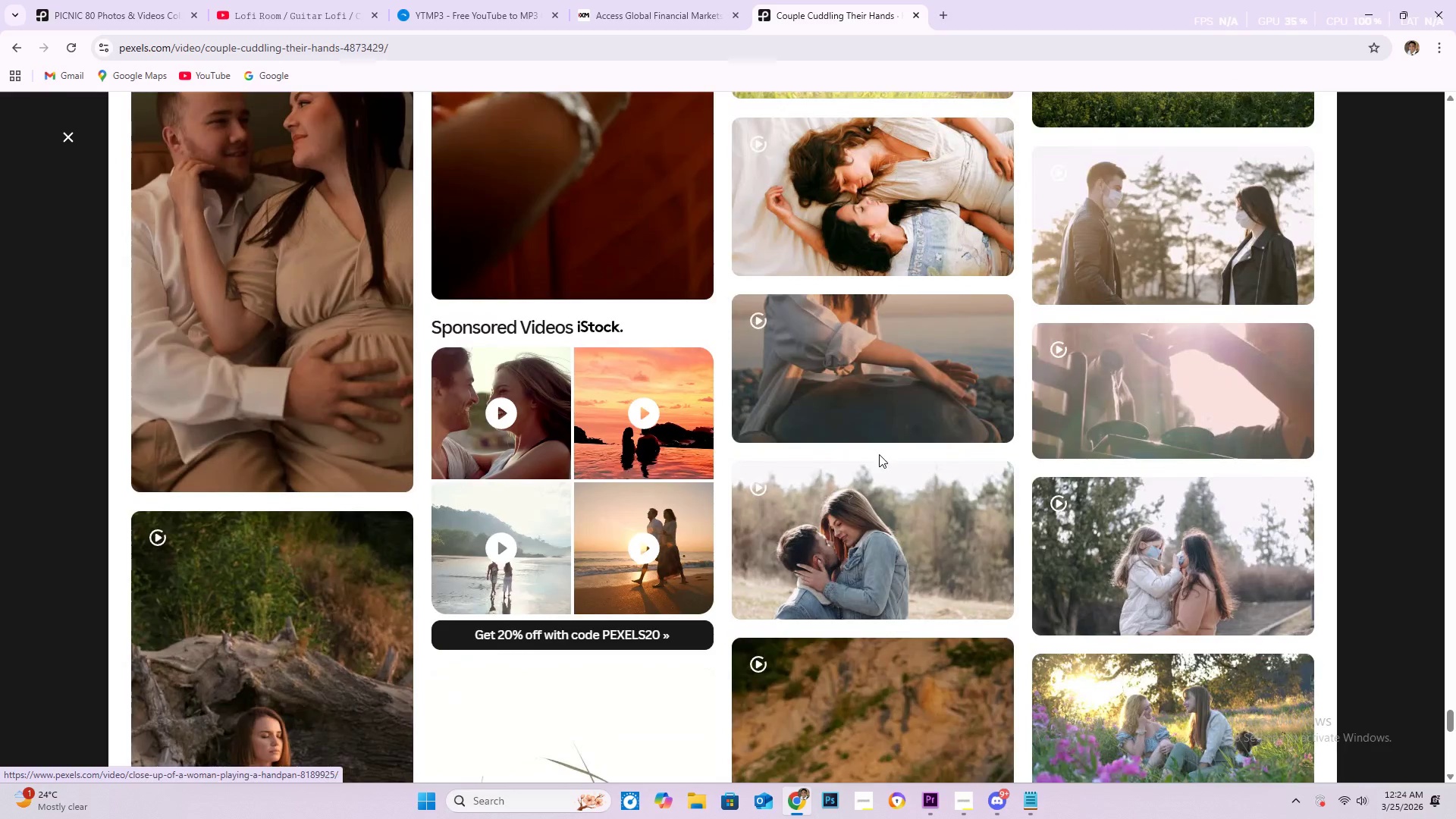 
scroll: coordinate [860, 481], scroll_direction: down, amount: 50.0
 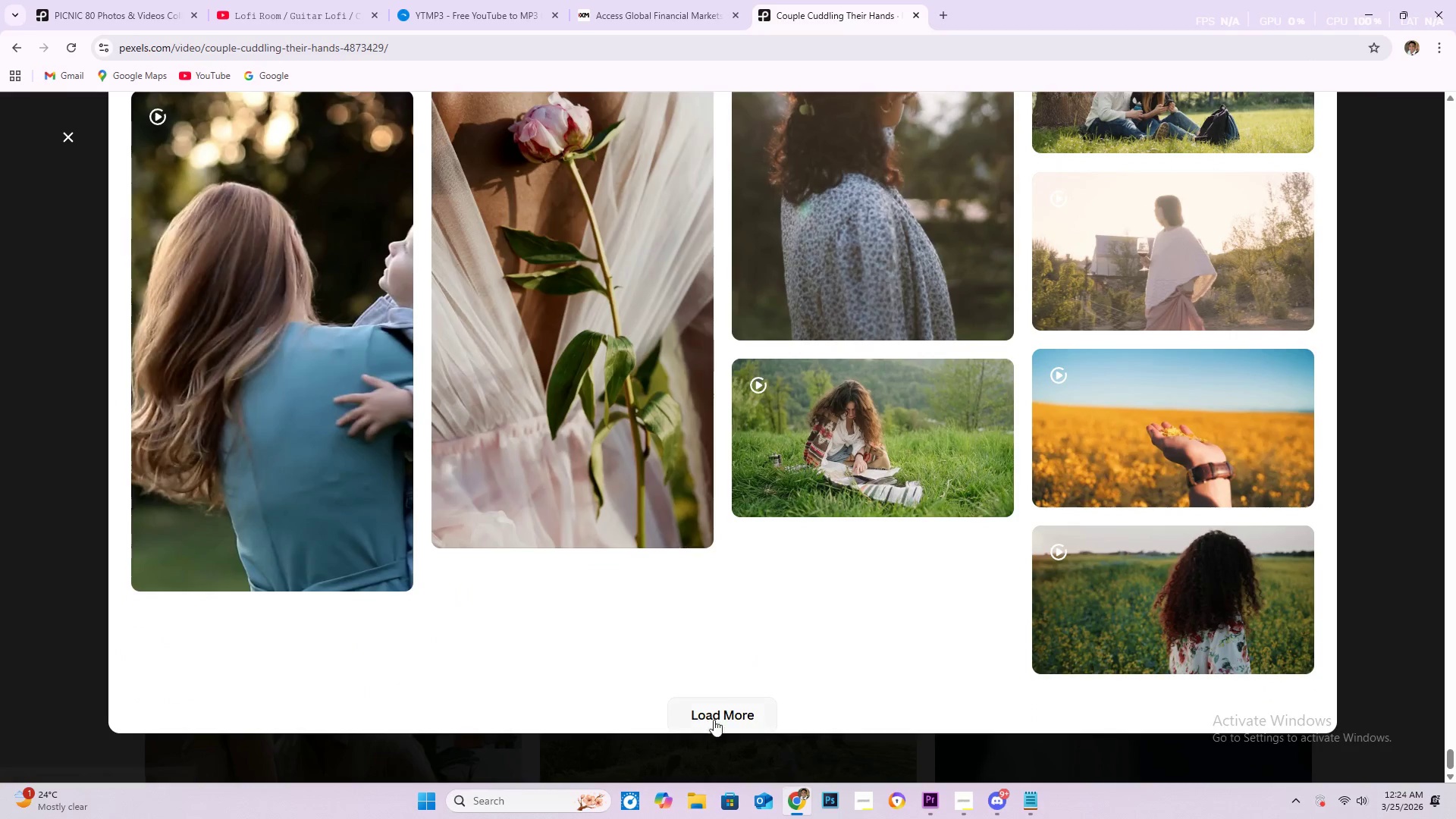 
left_click([722, 706])
 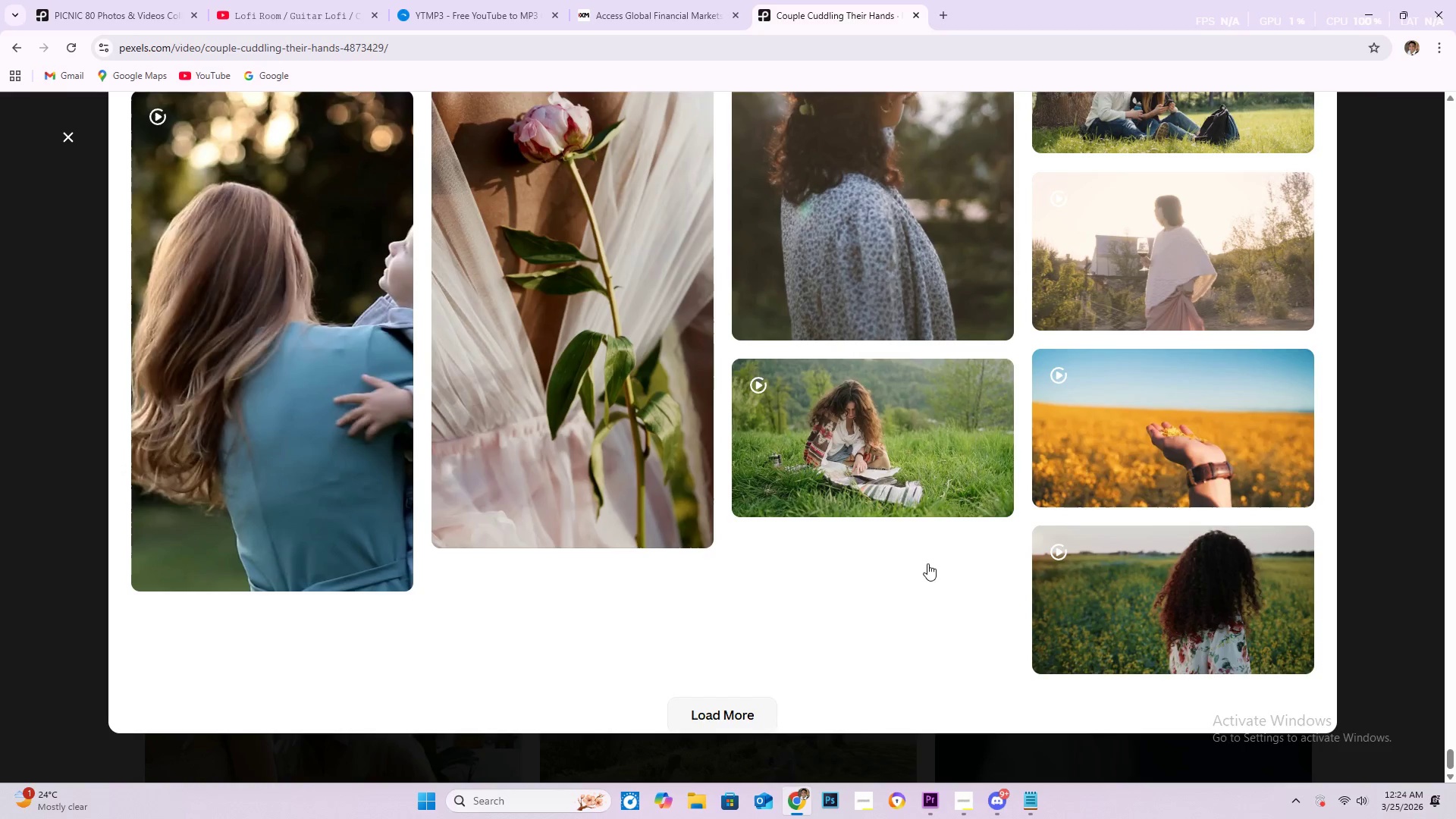 
scroll: coordinate [898, 554], scroll_direction: down, amount: 31.0
 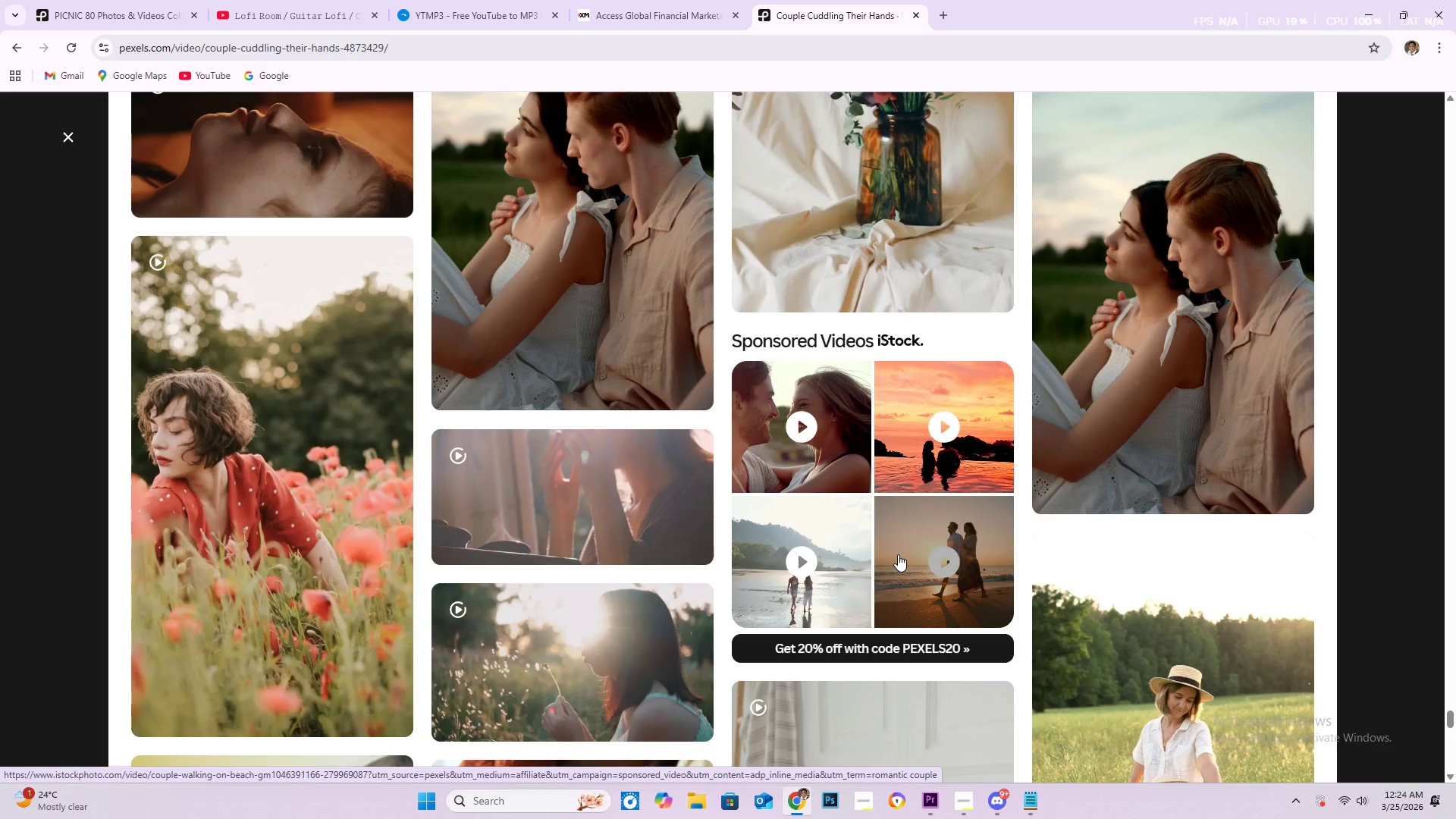 
wait(7.66)
 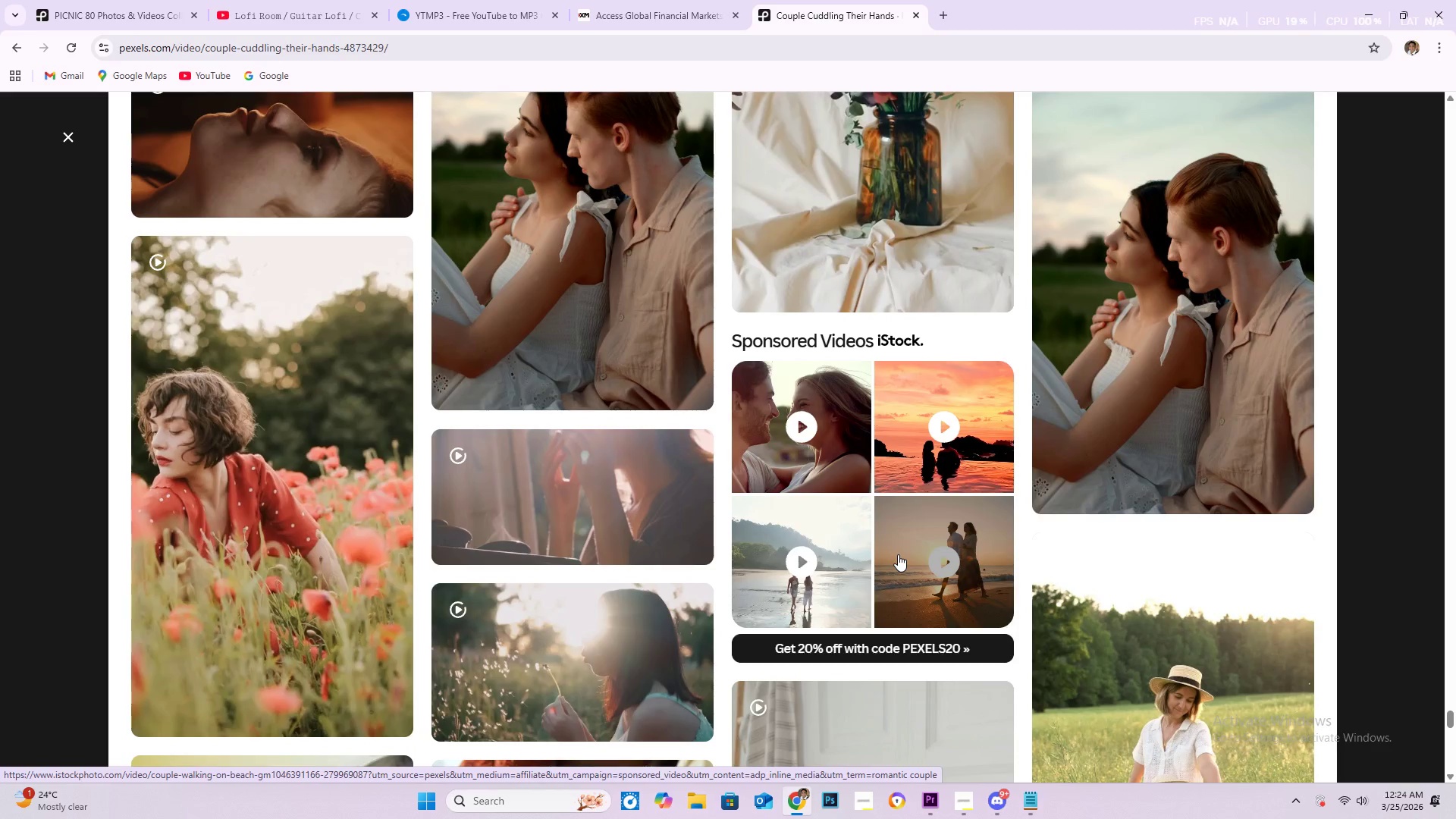 
scroll: coordinate [807, 544], scroll_direction: down, amount: 125.0
 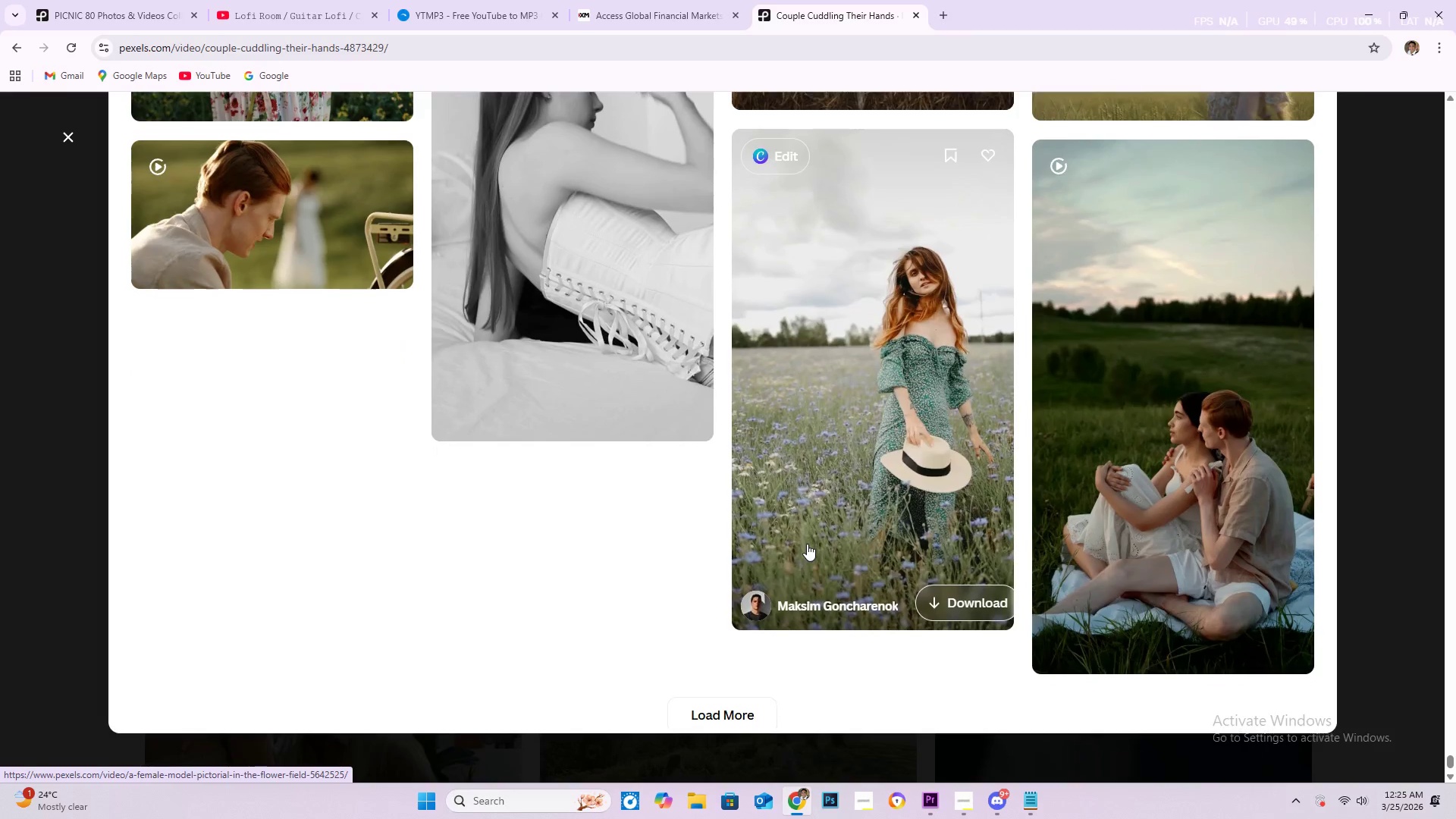 
wait(5.02)
 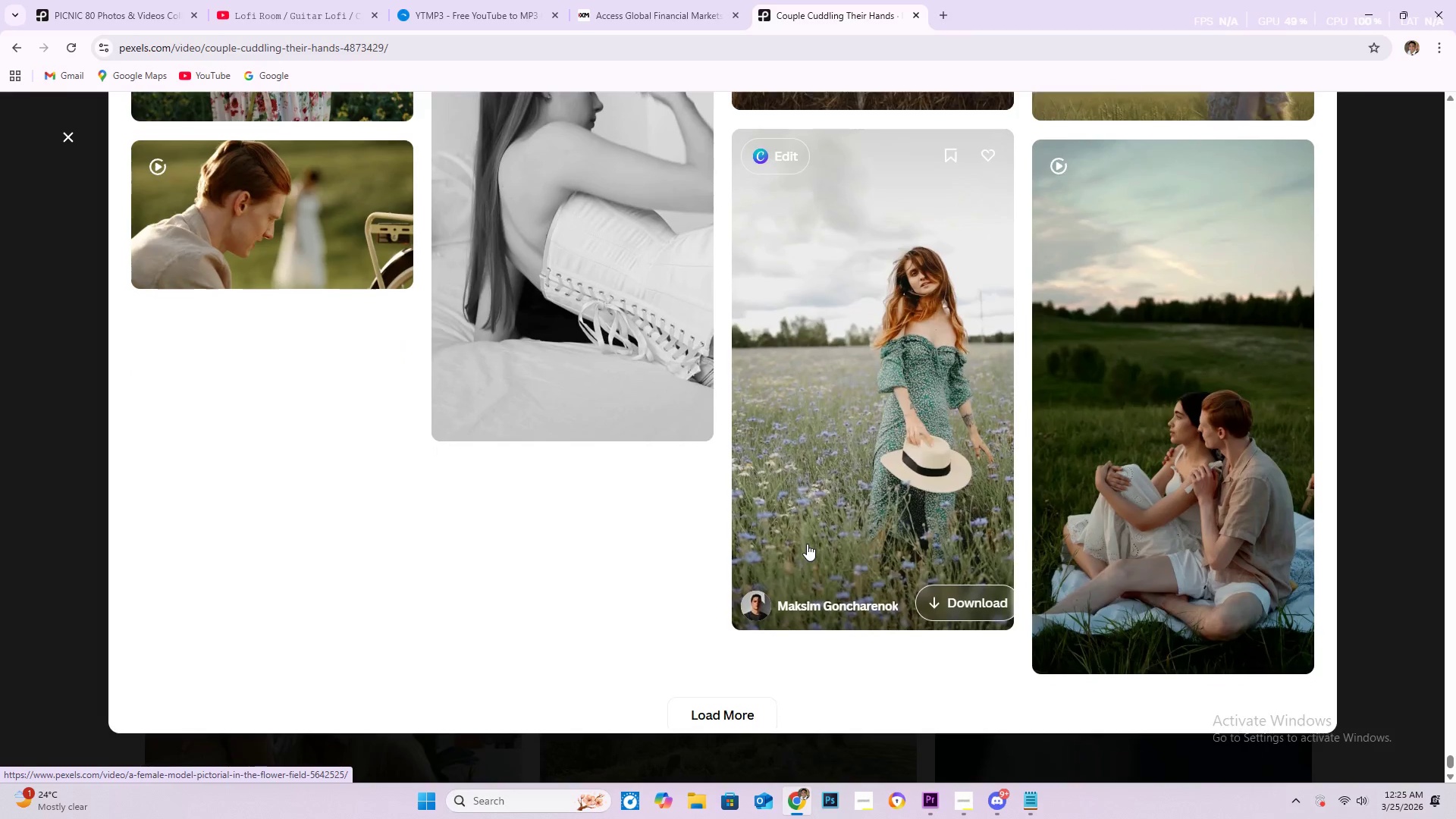 
scroll: coordinate [689, 502], scroll_direction: down, amount: 80.0
 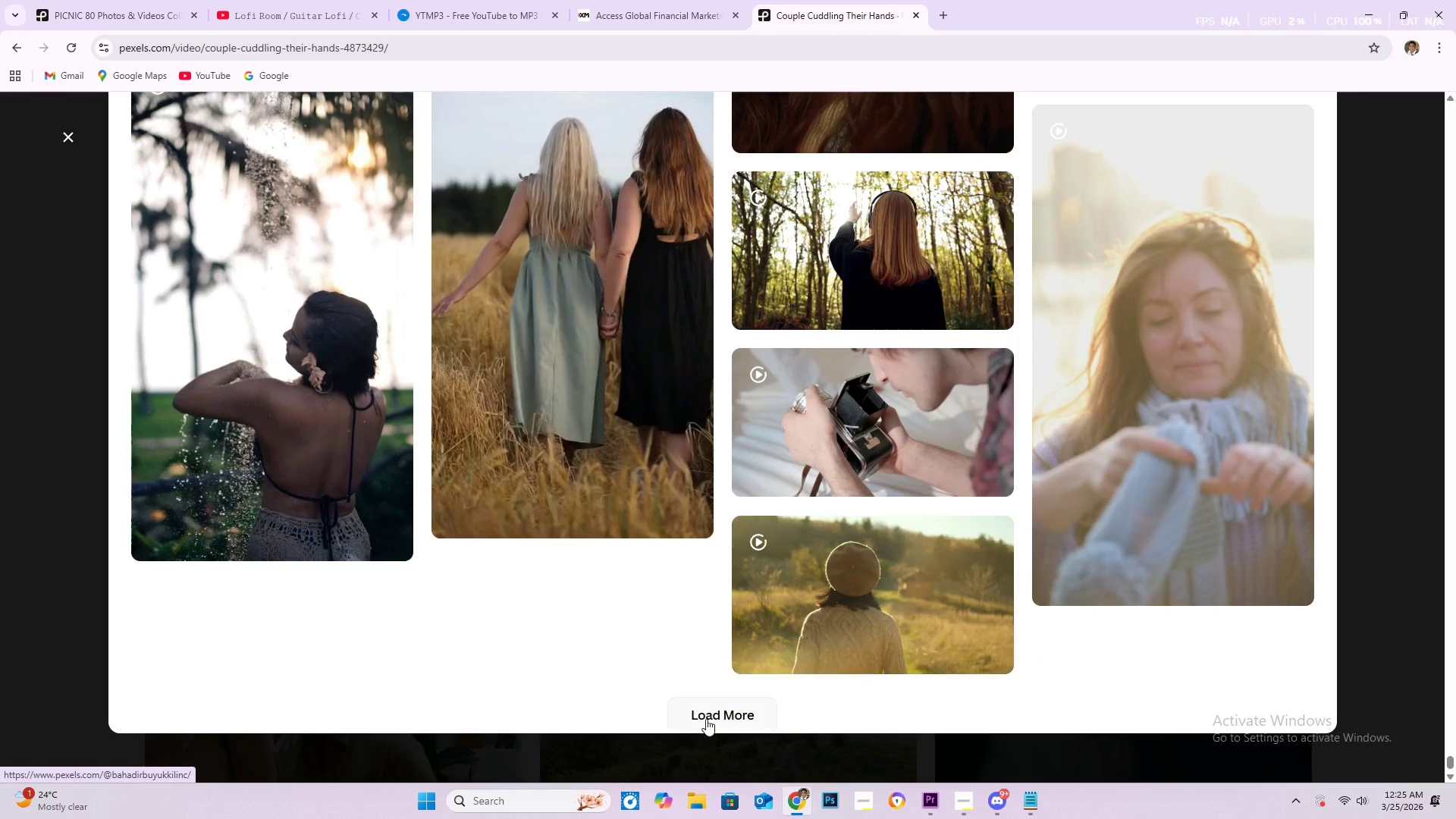 
left_click([708, 704])
 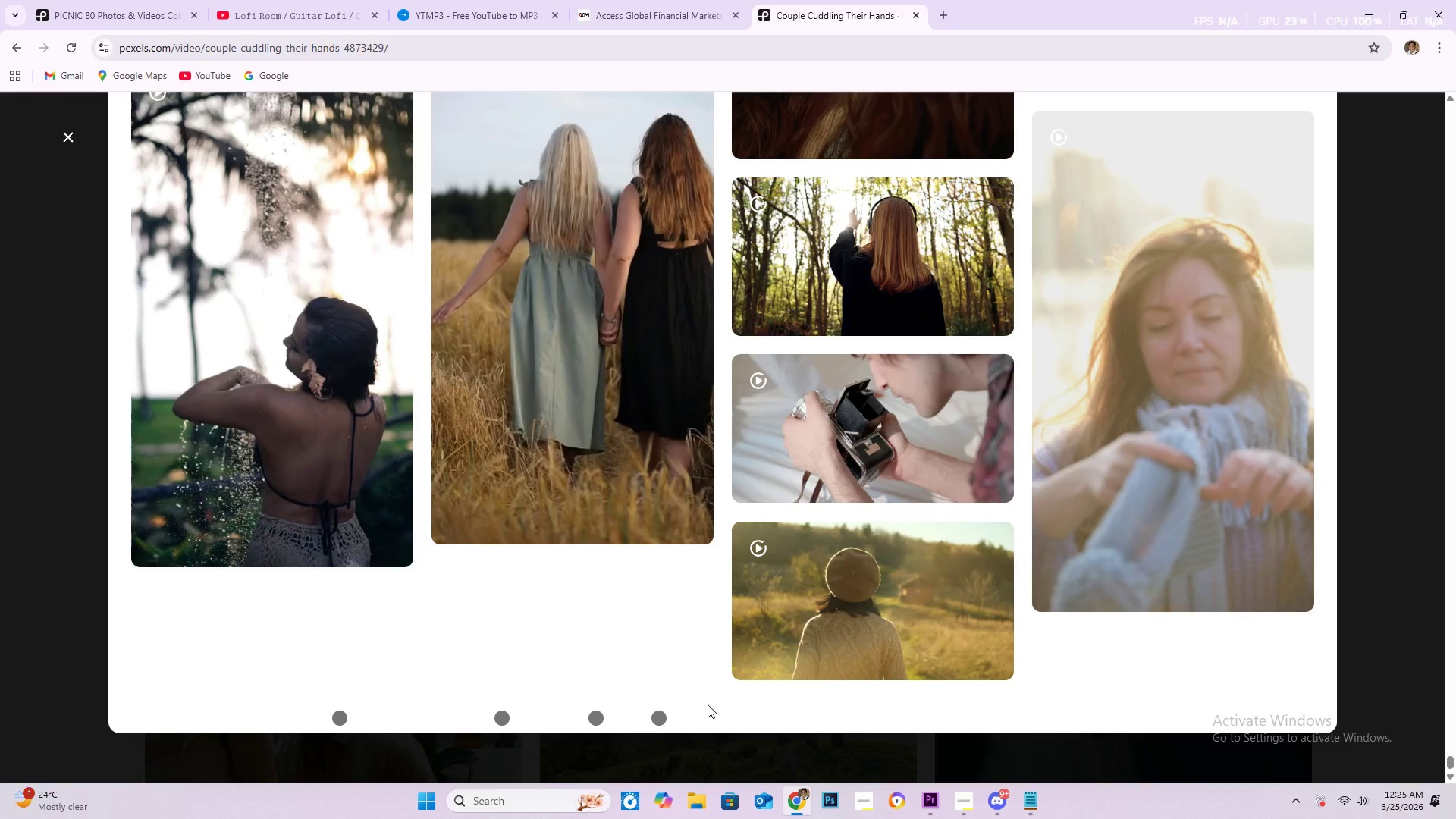 
scroll: coordinate [705, 679], scroll_direction: down, amount: 17.0